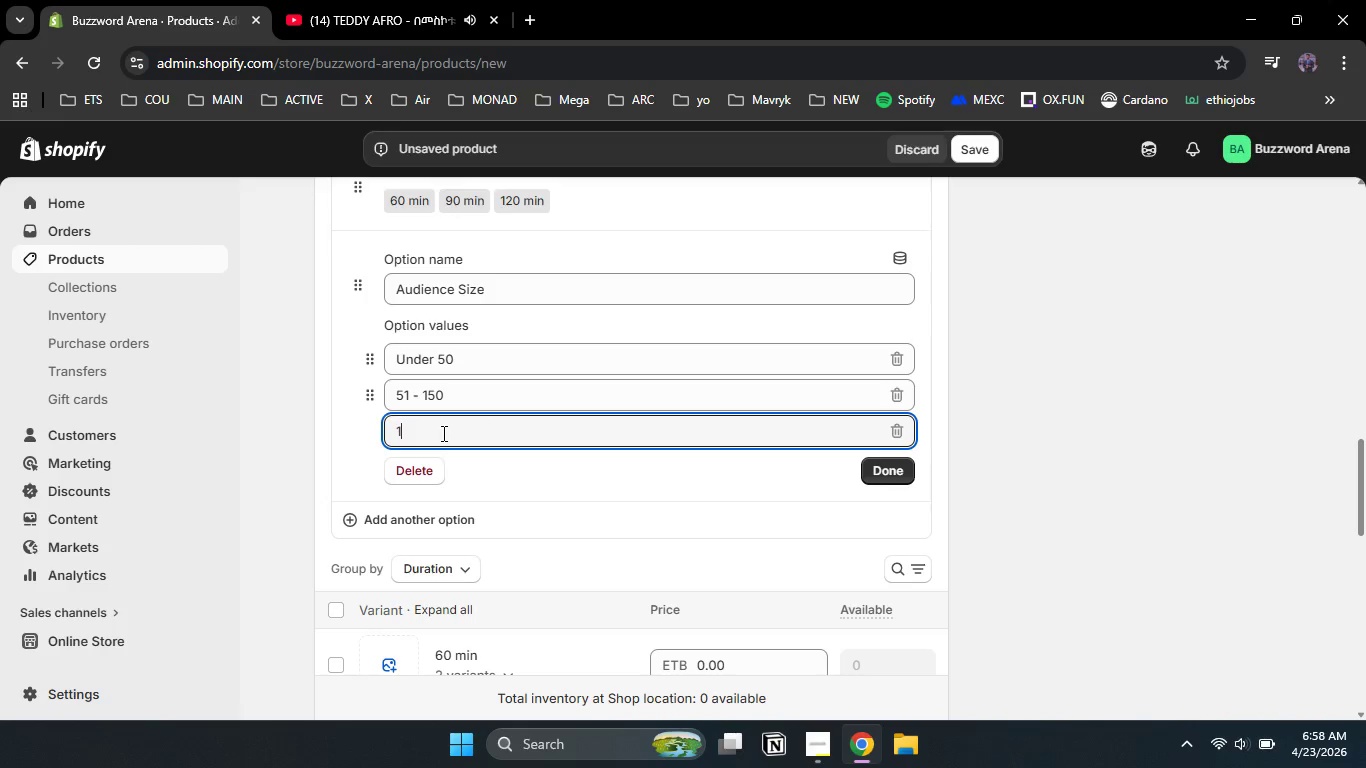 
key(Numpad0)
 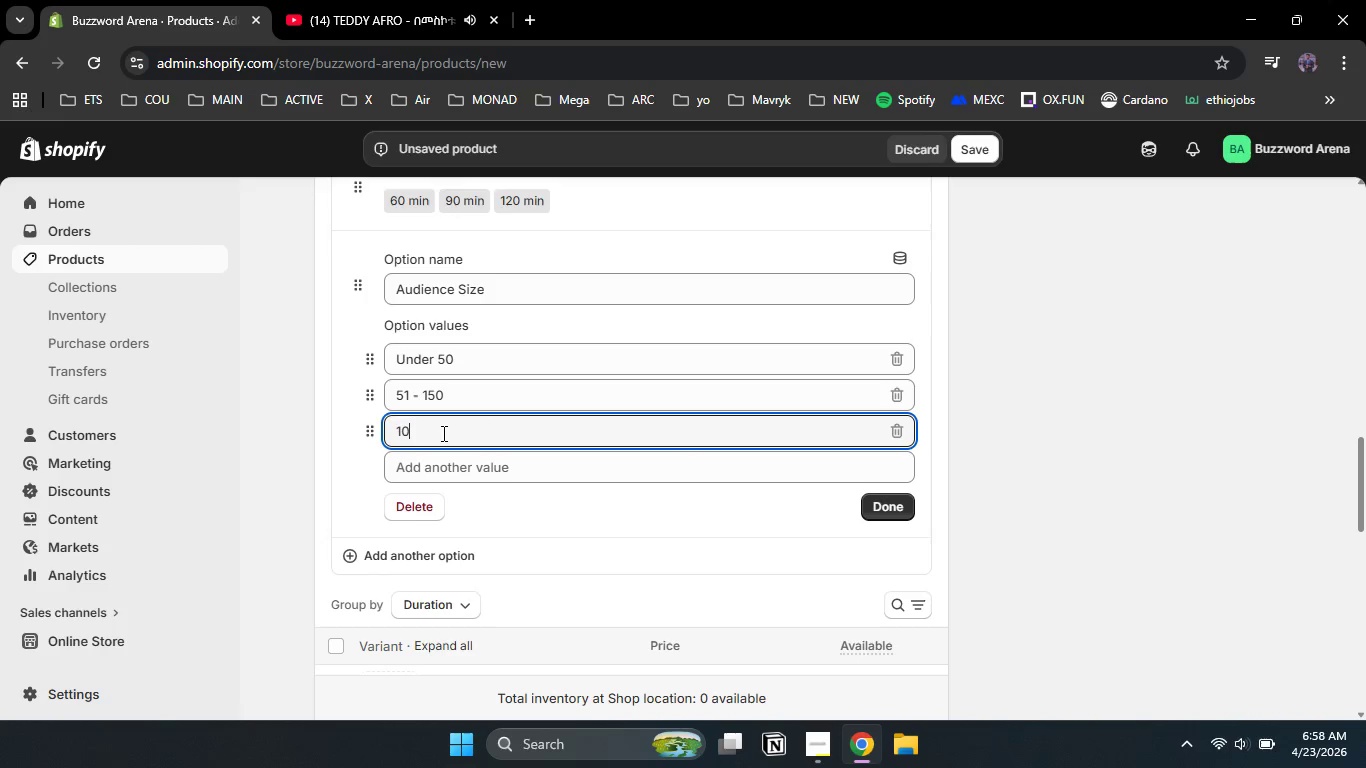 
key(Backspace)
 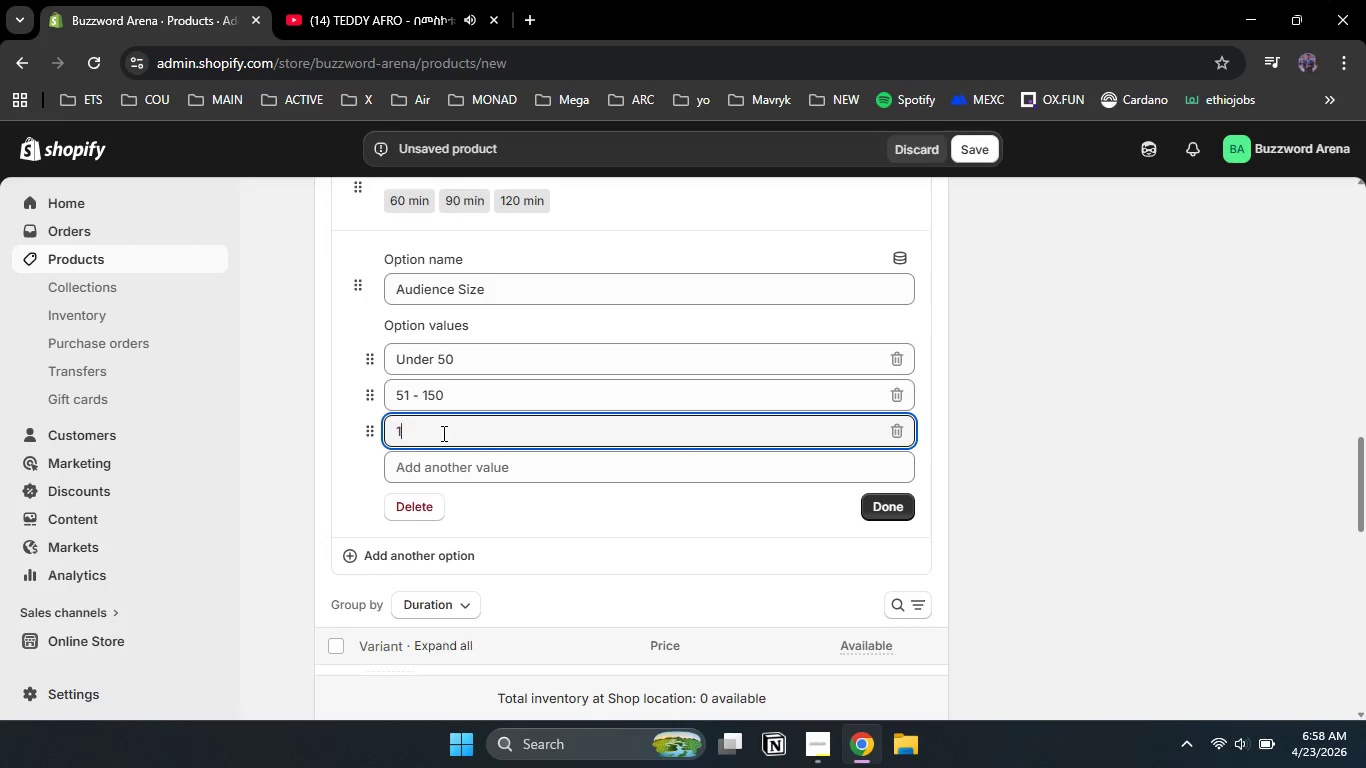 
key(Numpad5)
 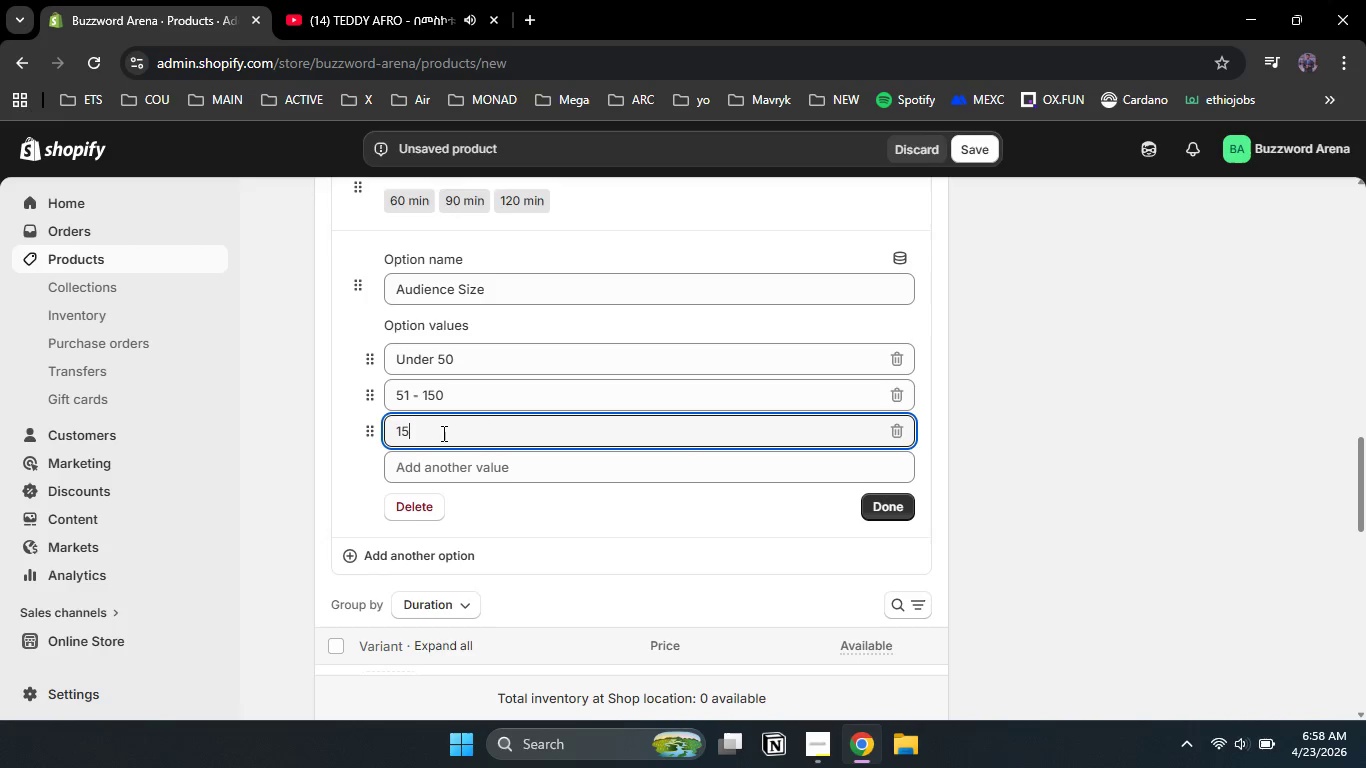 
key(Numpad0)
 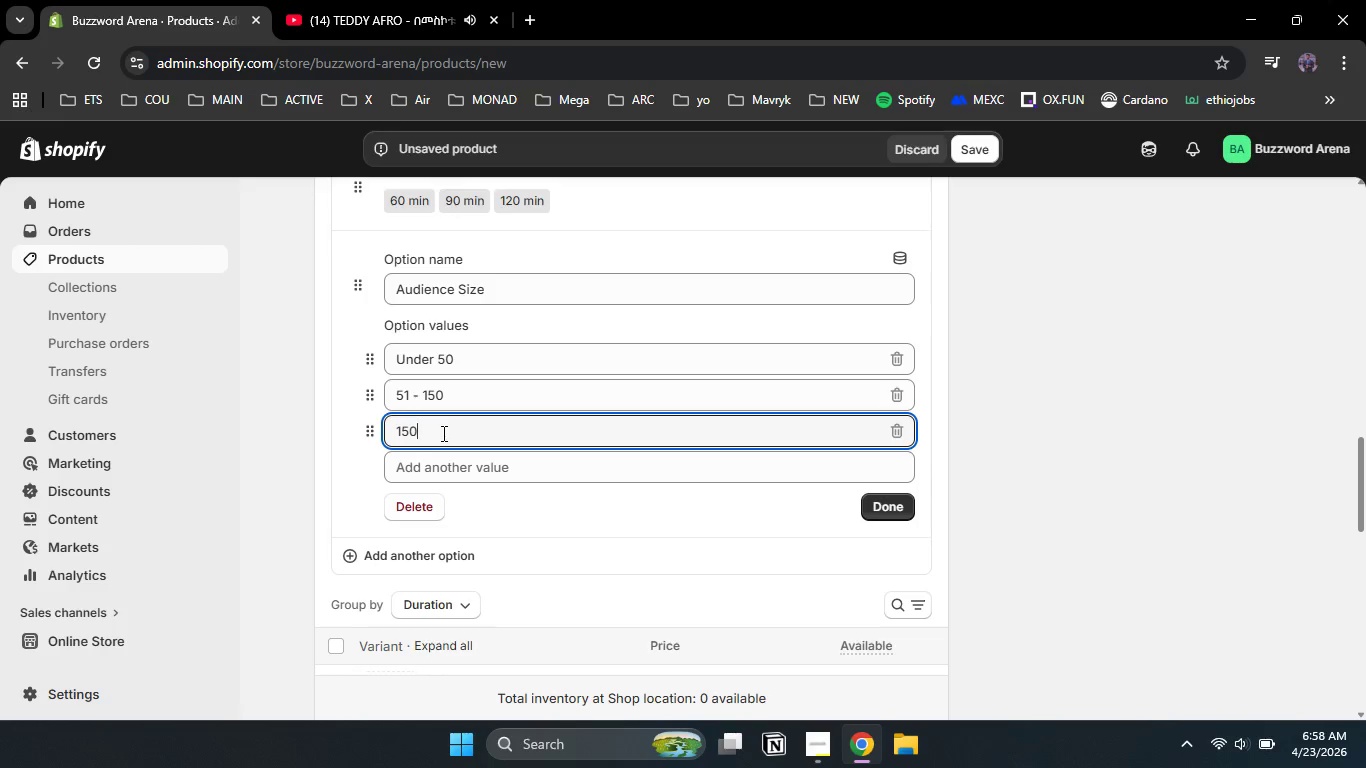 
key(Shift+Equal)
 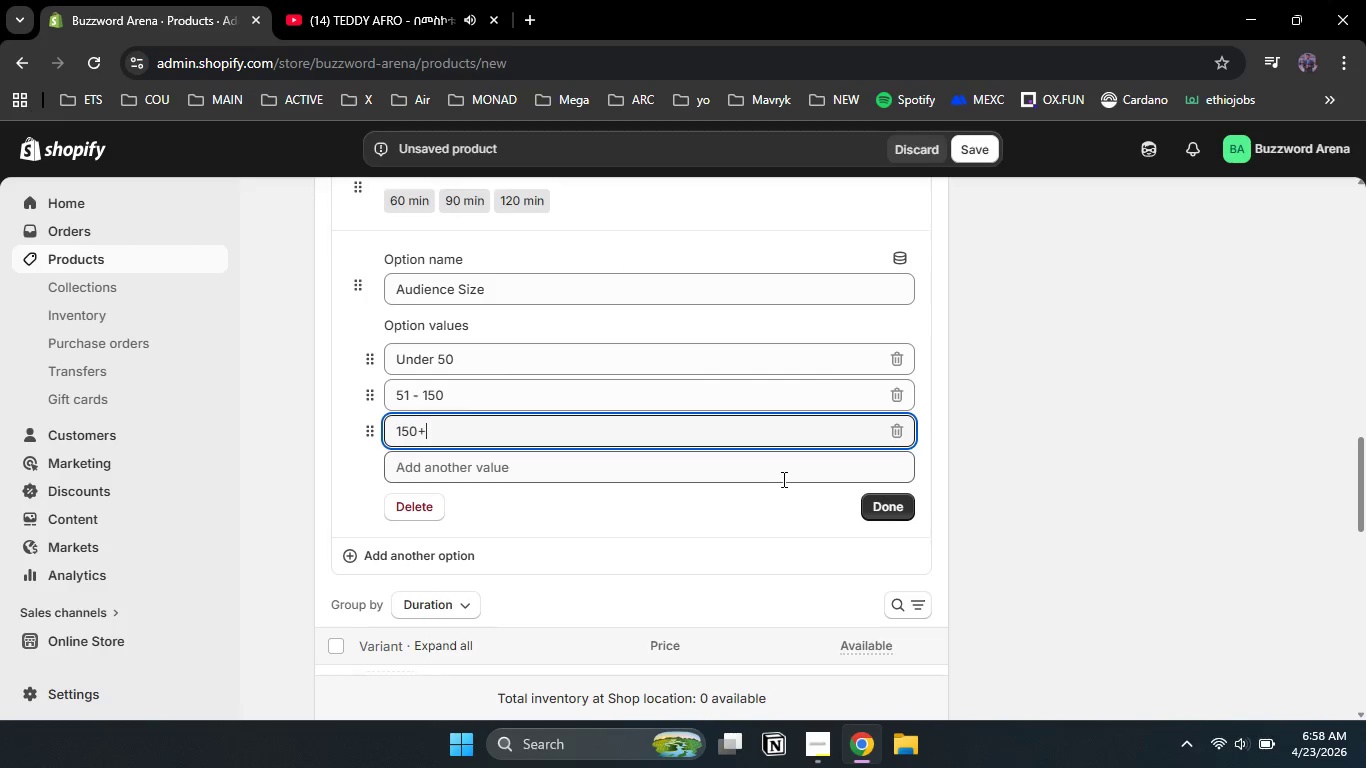 
left_click([871, 500])
 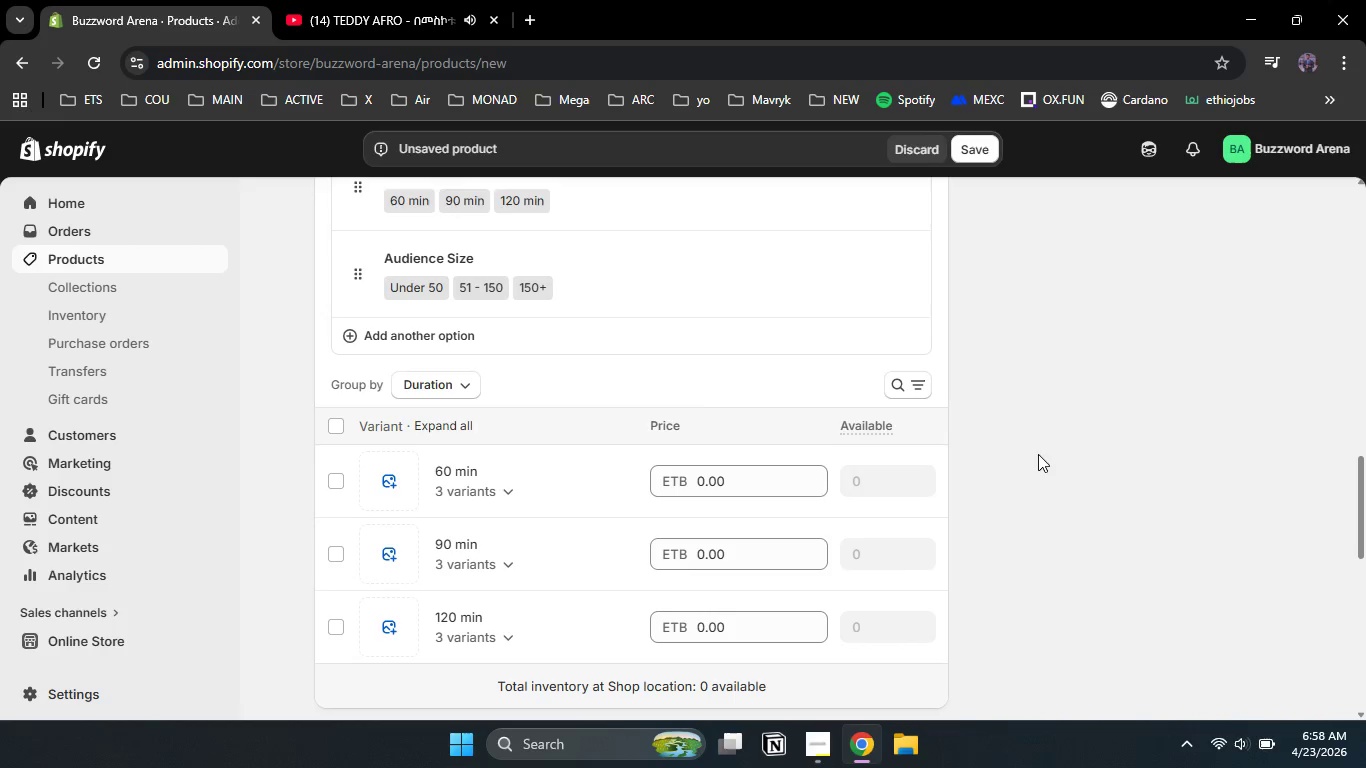 
scroll: coordinate [596, 492], scroll_direction: up, amount: 6.0
 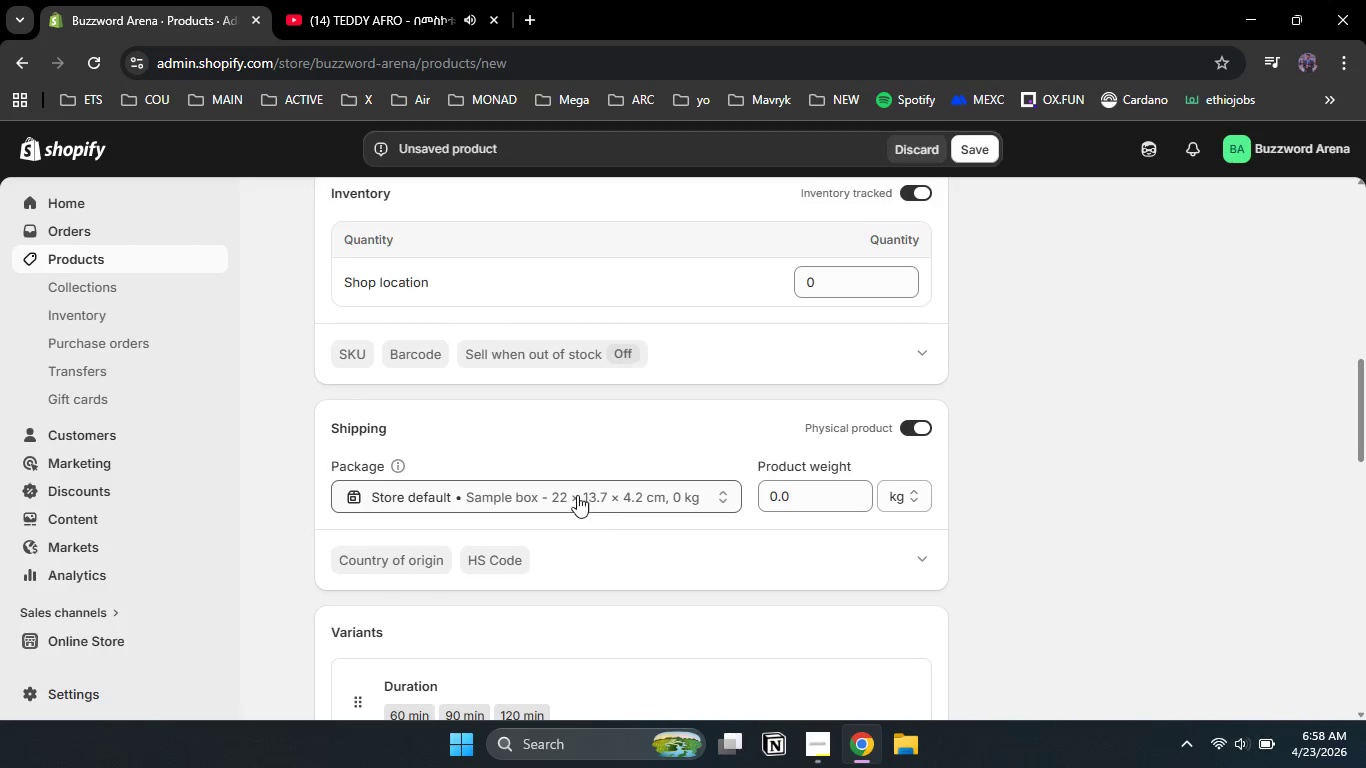 
left_click([384, 336])
 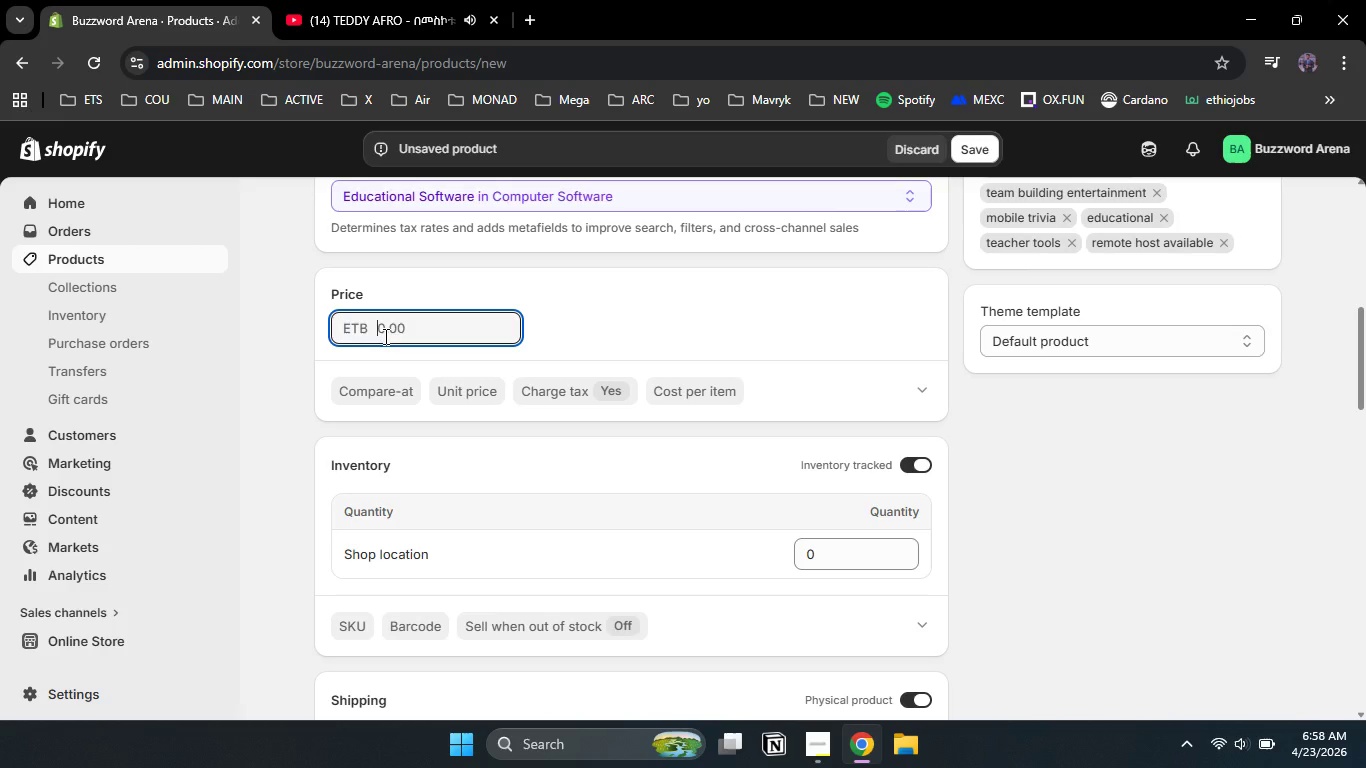 
scroll: coordinate [426, 367], scroll_direction: up, amount: 2.0
 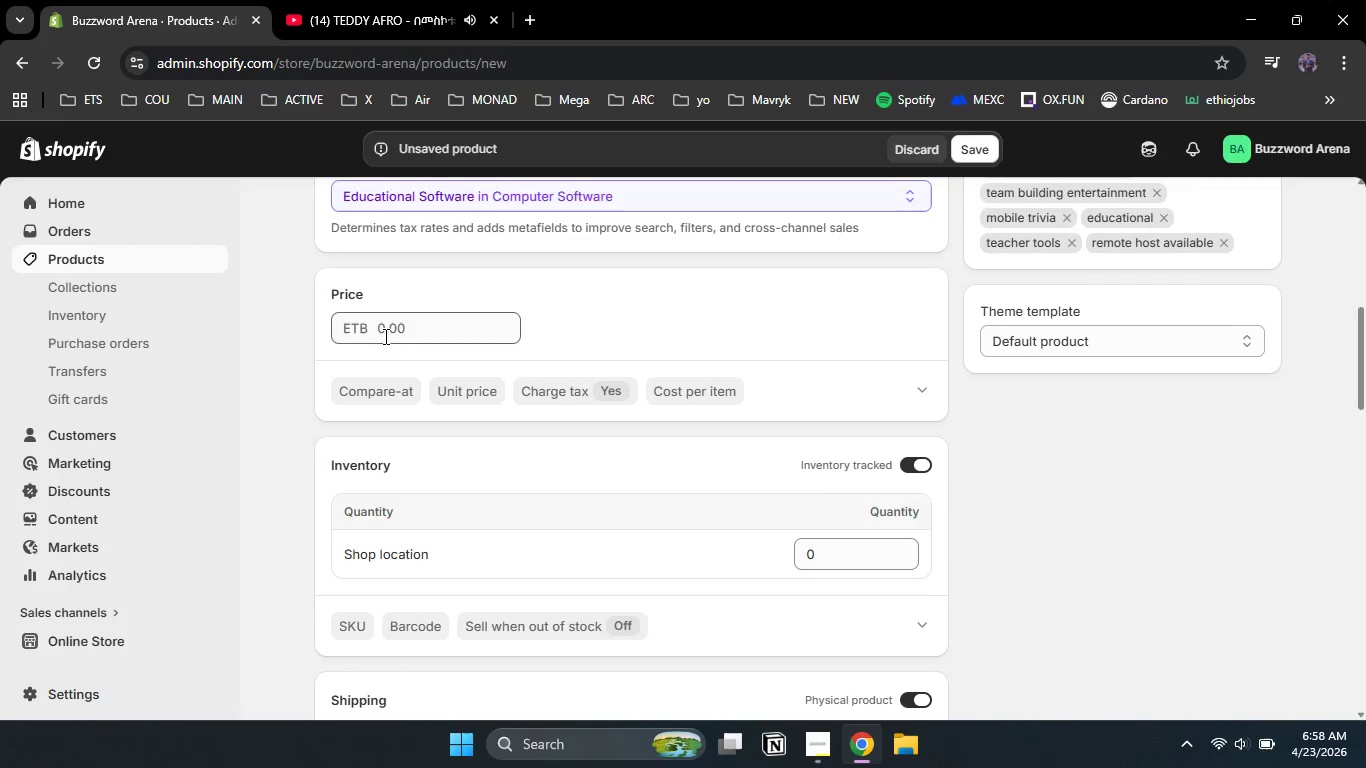 
key(Numpad1)
 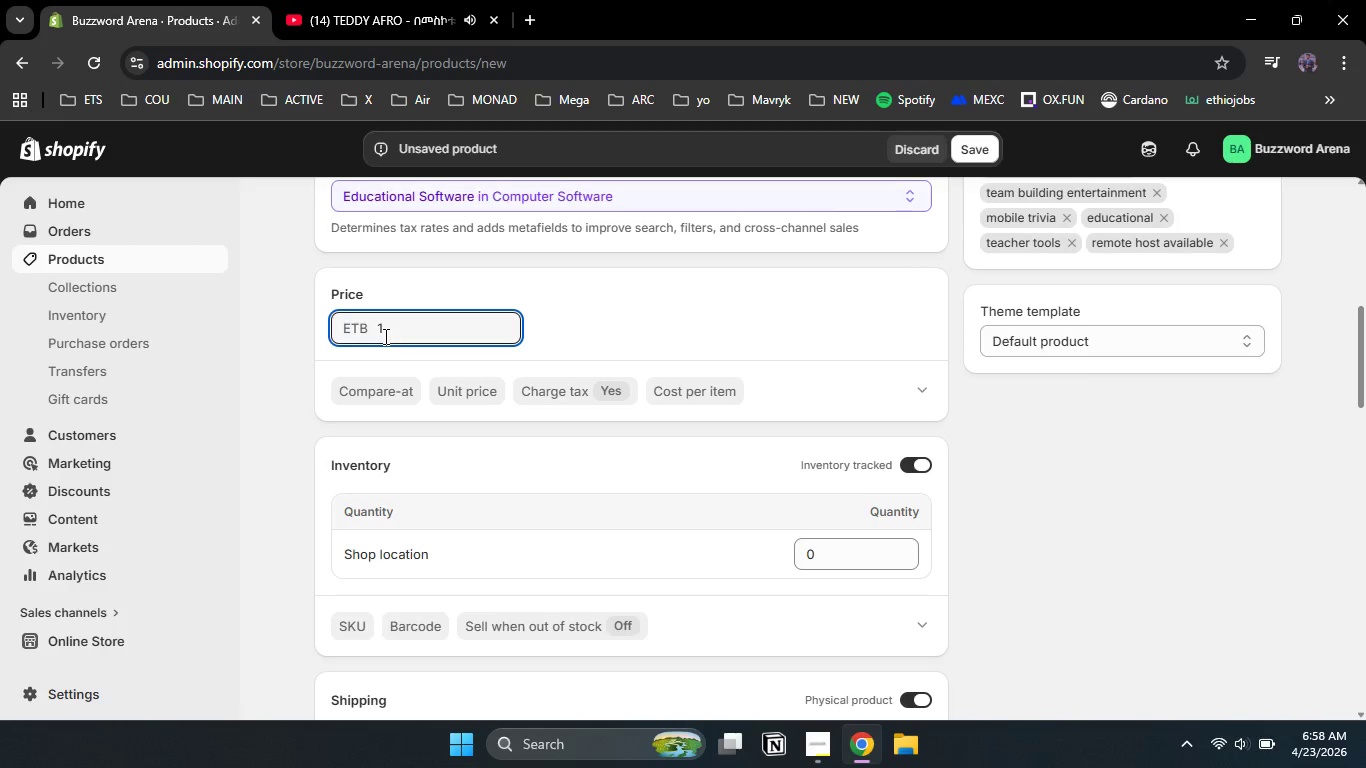 
key(Numpad2)
 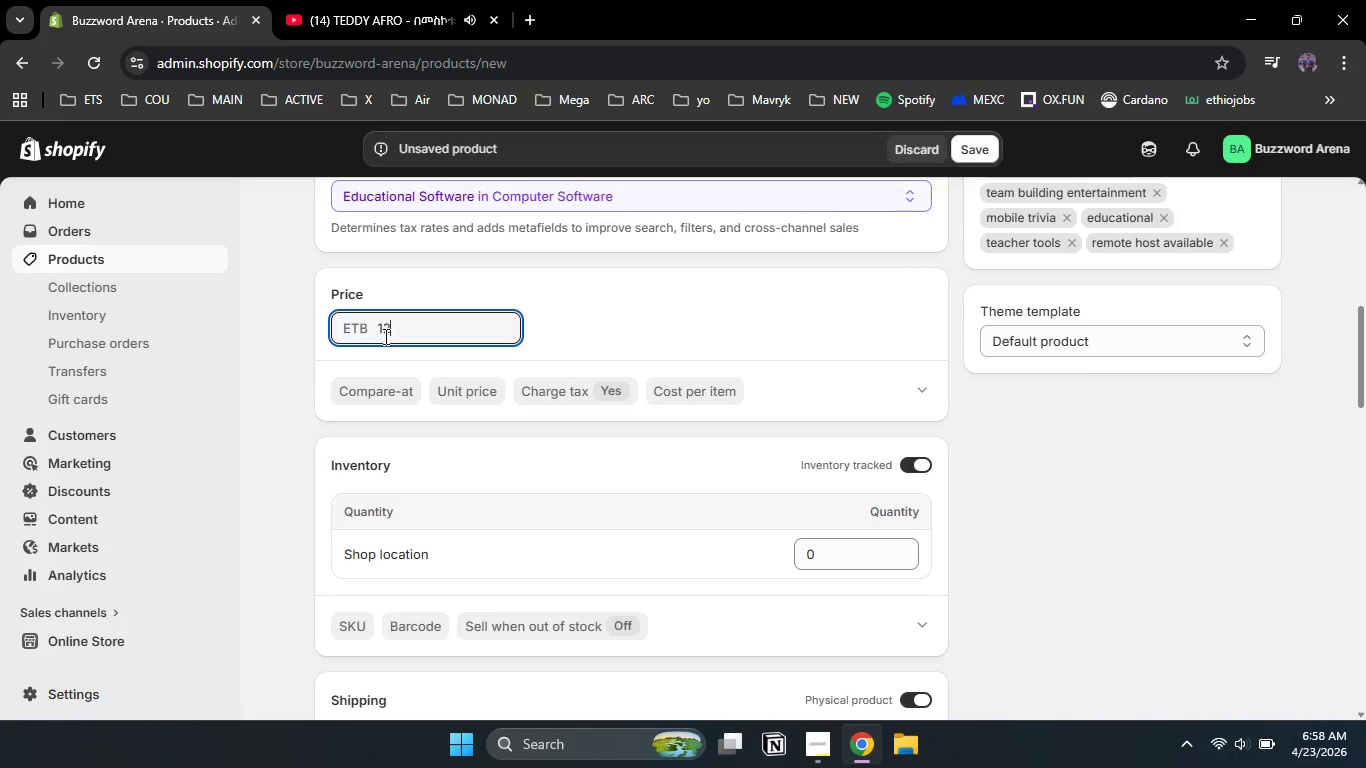 
key(Numpad0)
 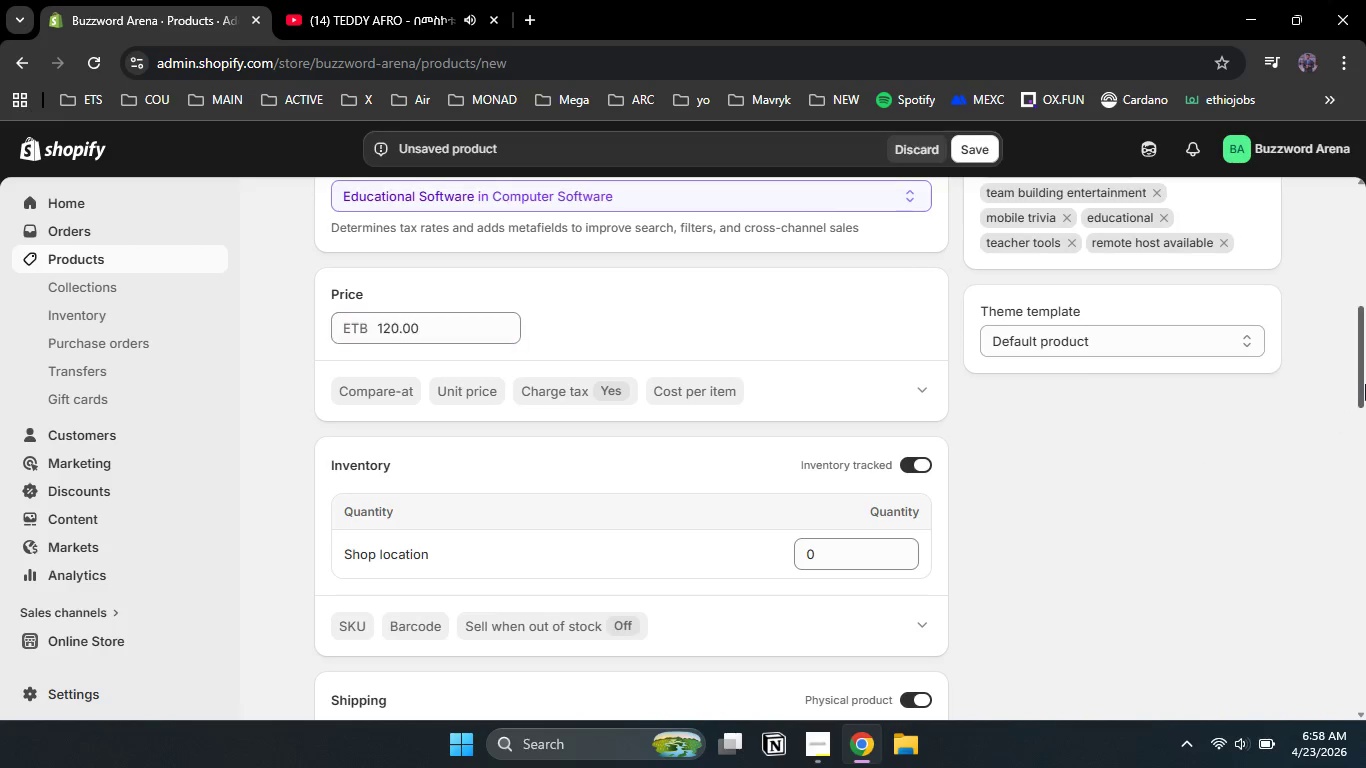 
left_click_drag(start_coordinate=[1365, 374], to_coordinate=[1365, 545])
 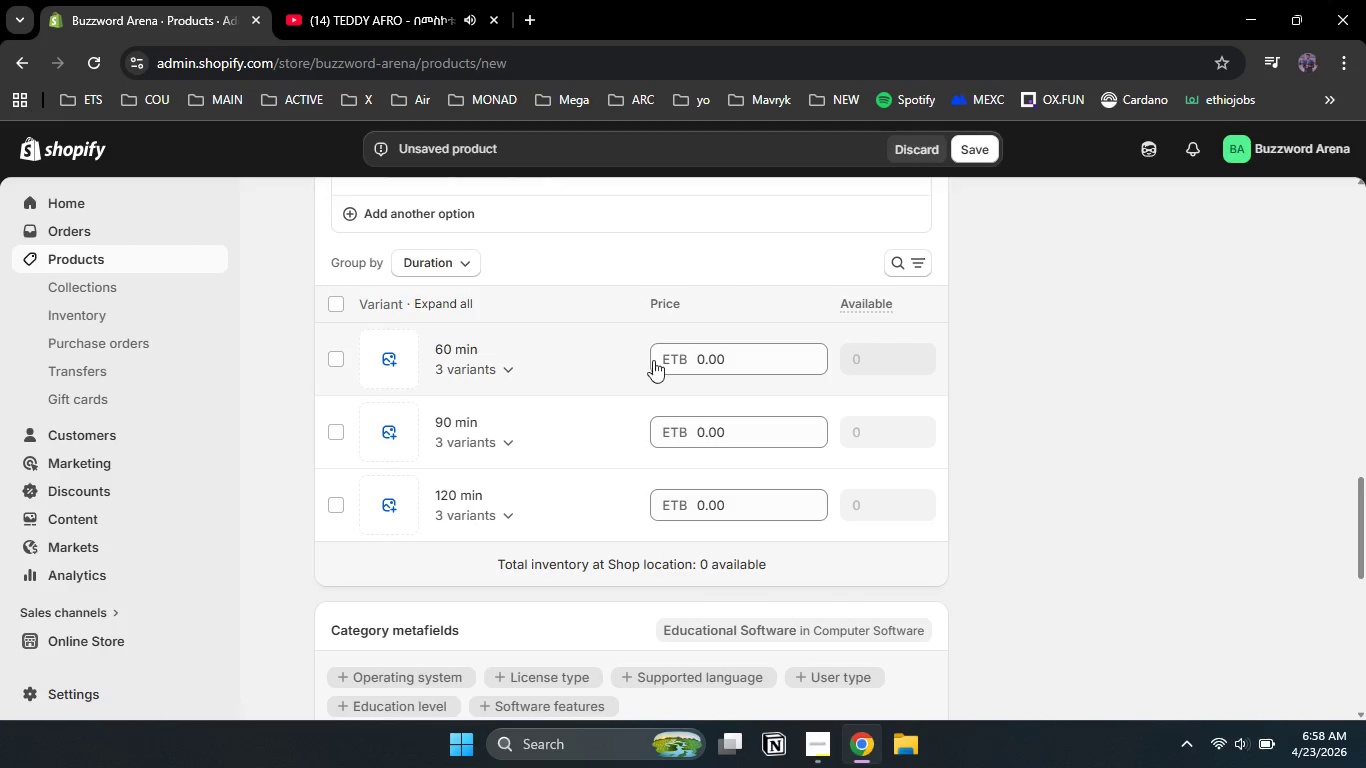 
left_click([724, 359])
 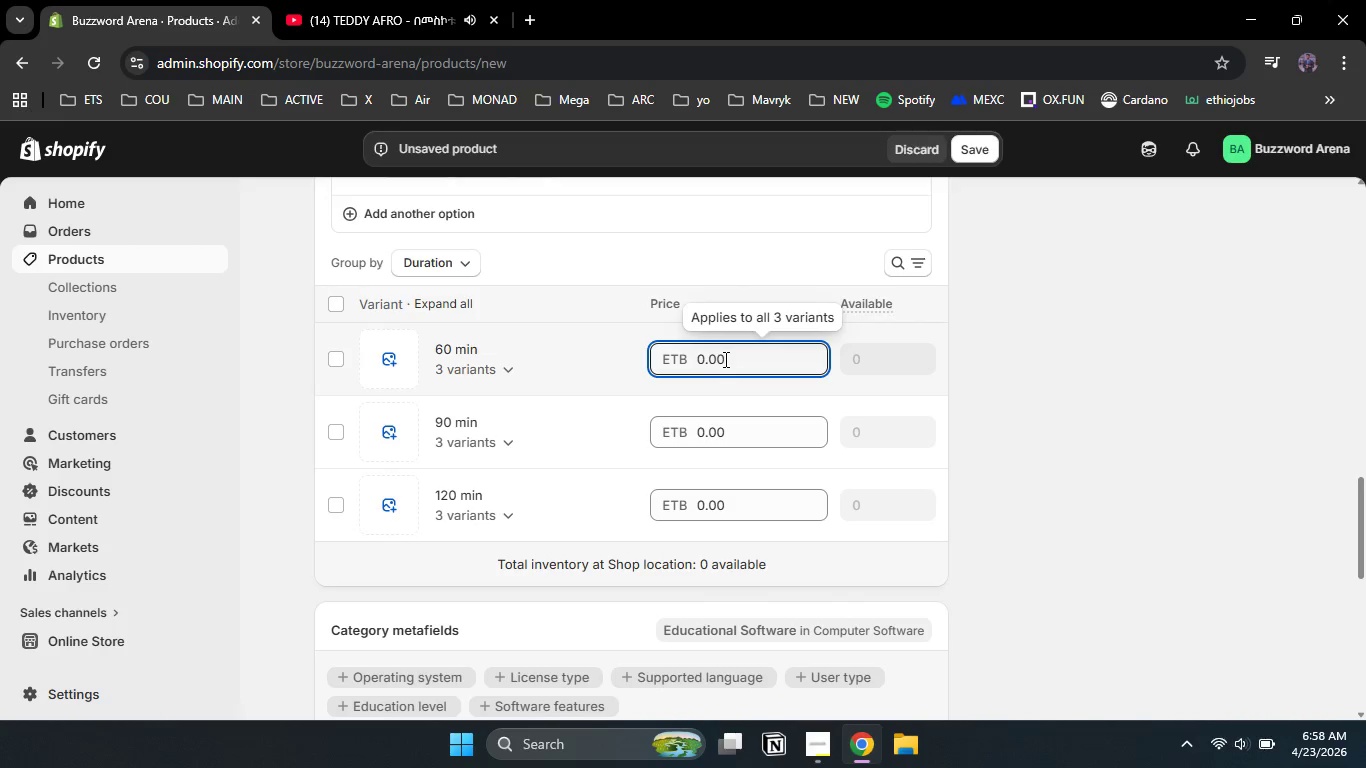 
key(Numpad1)
 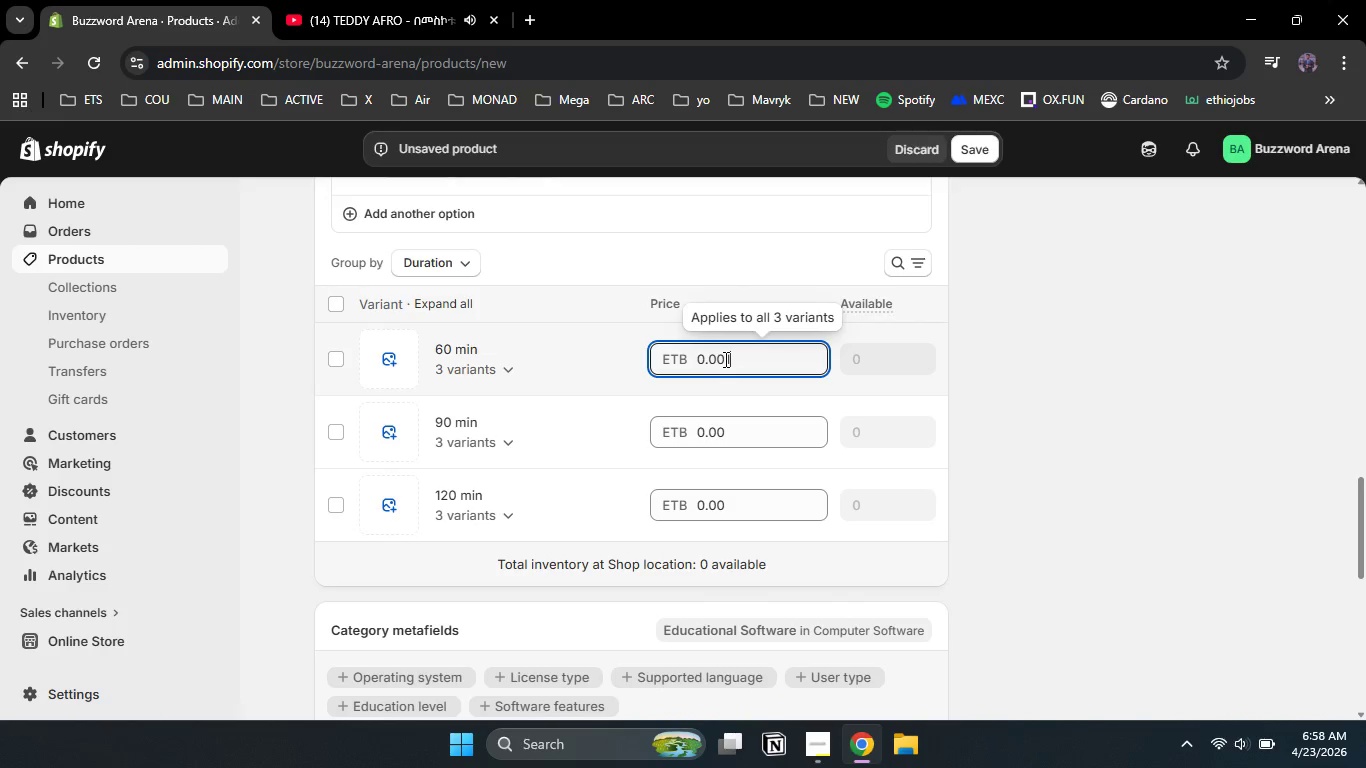 
key(Numpad2)
 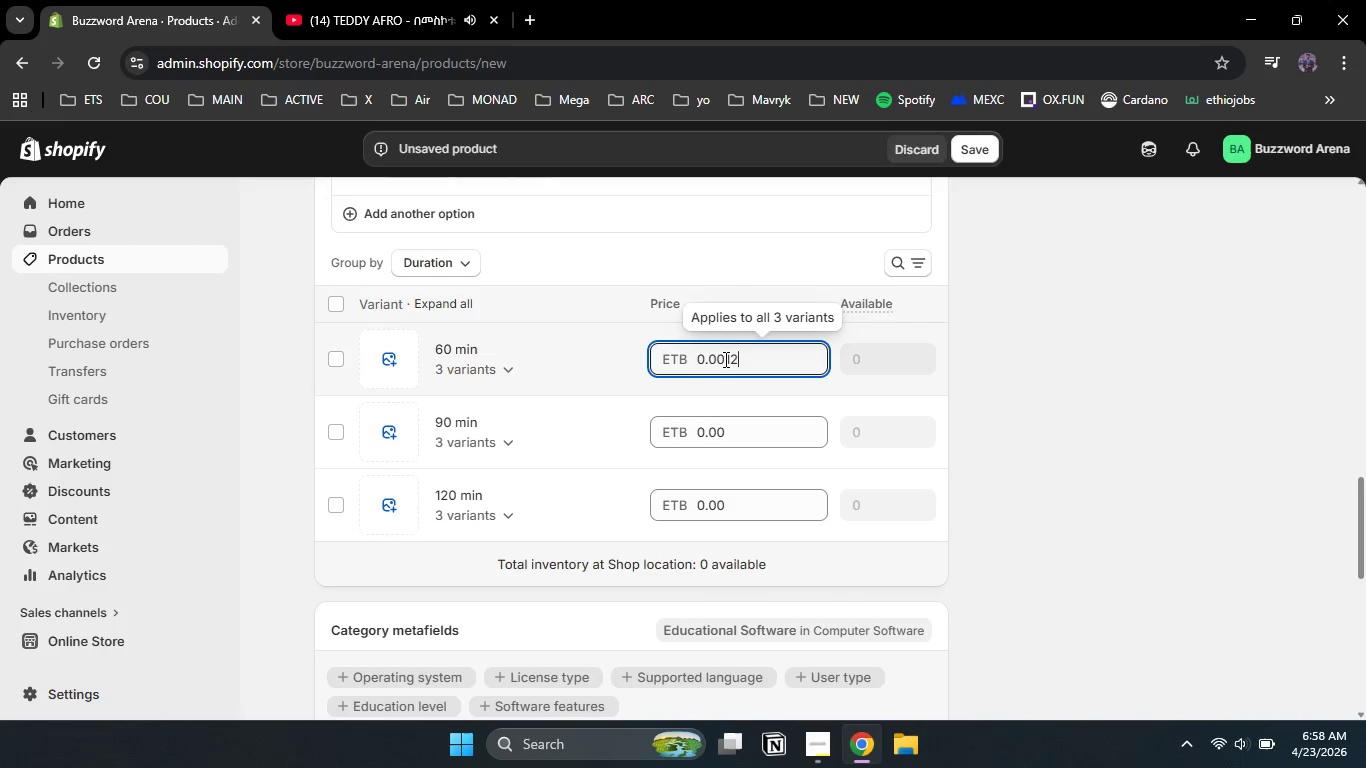 
key(Numpad0)
 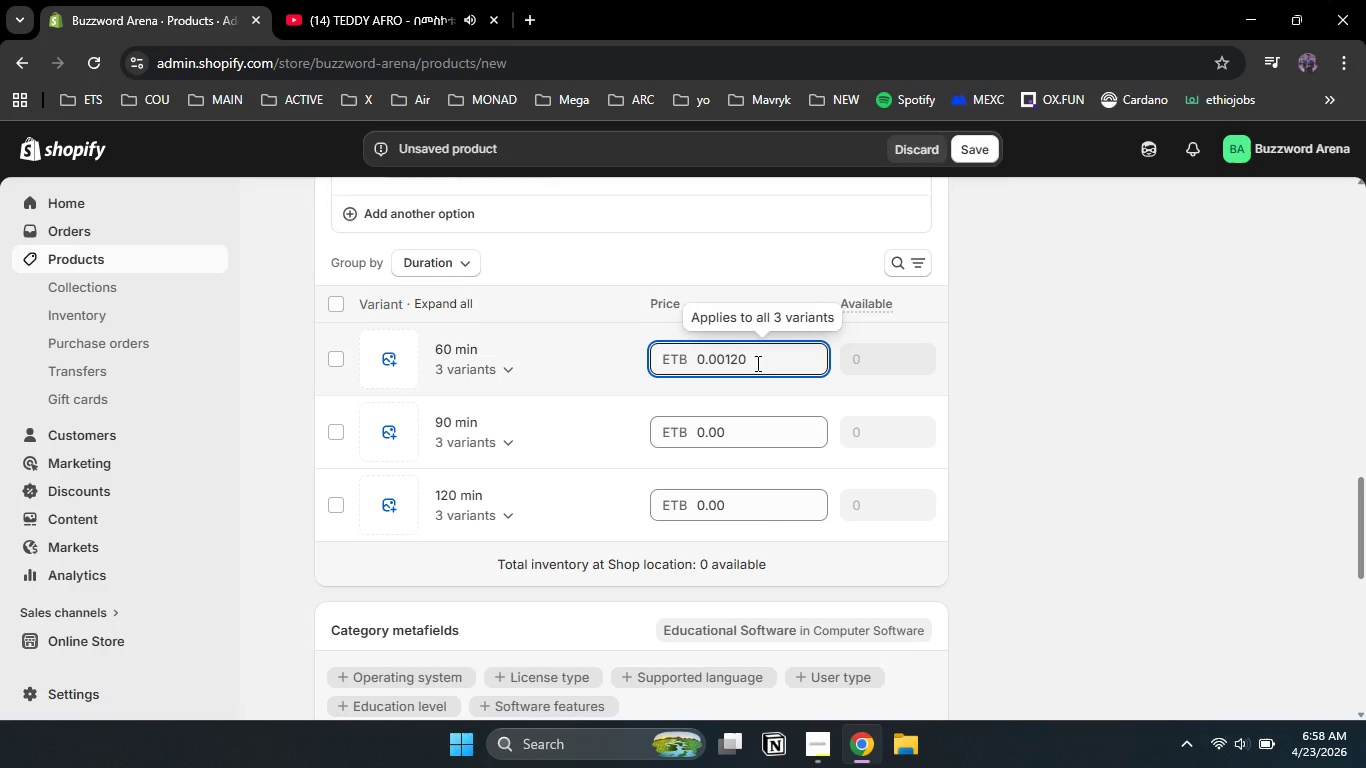 
left_click_drag(start_coordinate=[756, 363], to_coordinate=[687, 362])
 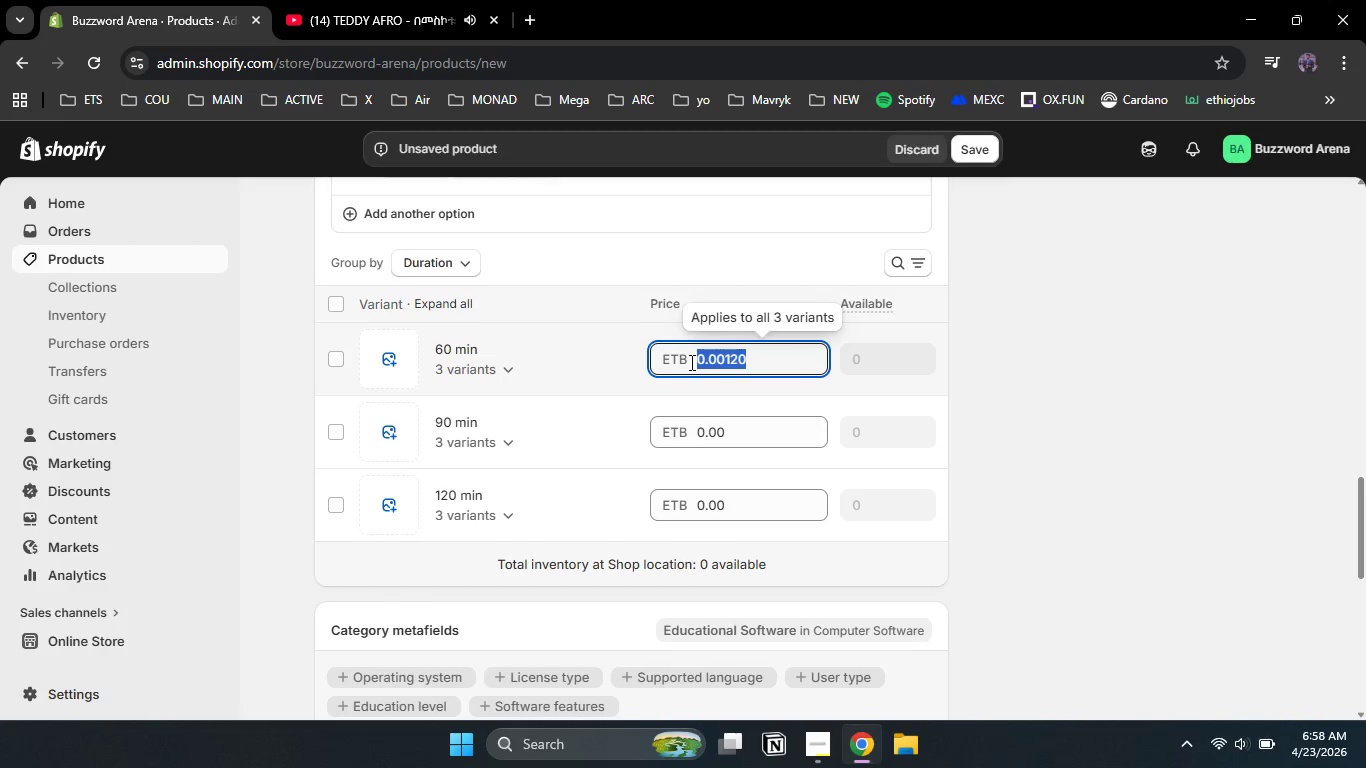 
key(Numpad1)
 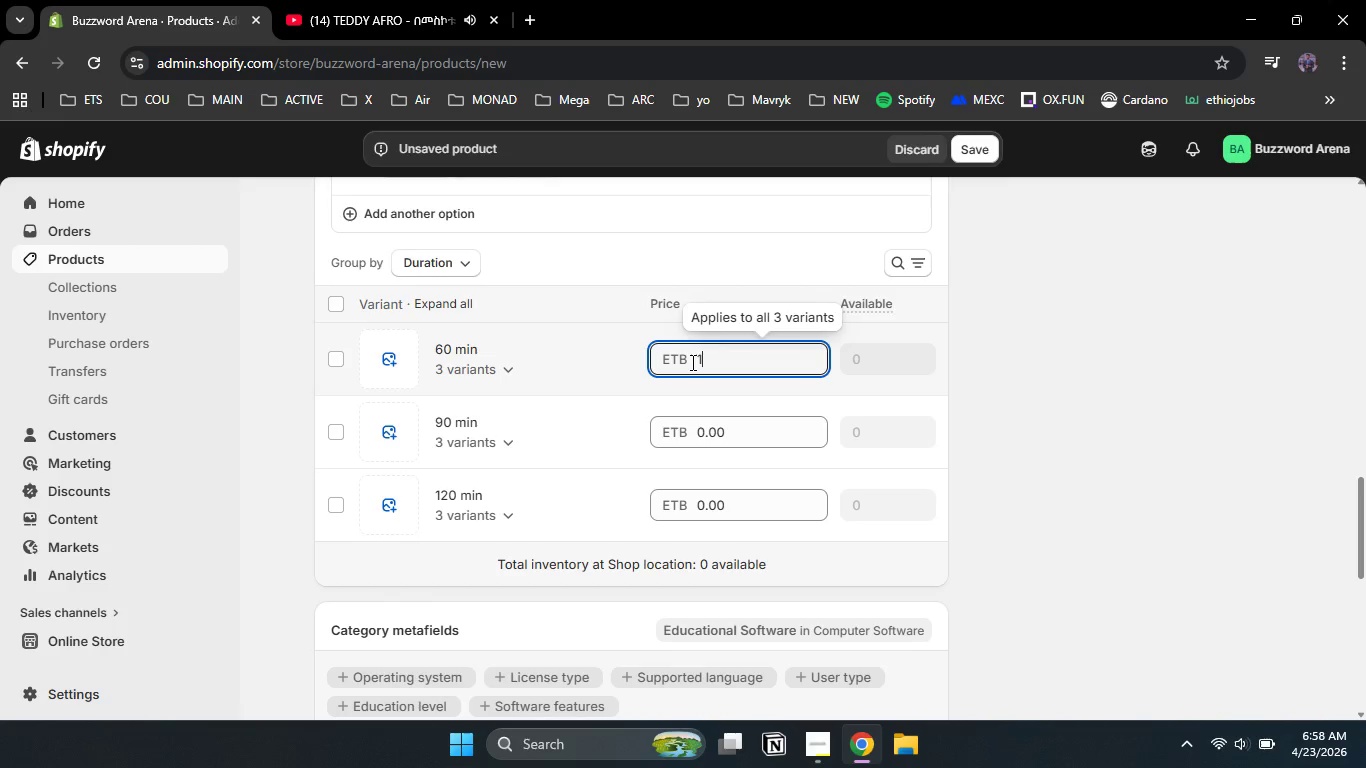 
key(Numpad2)
 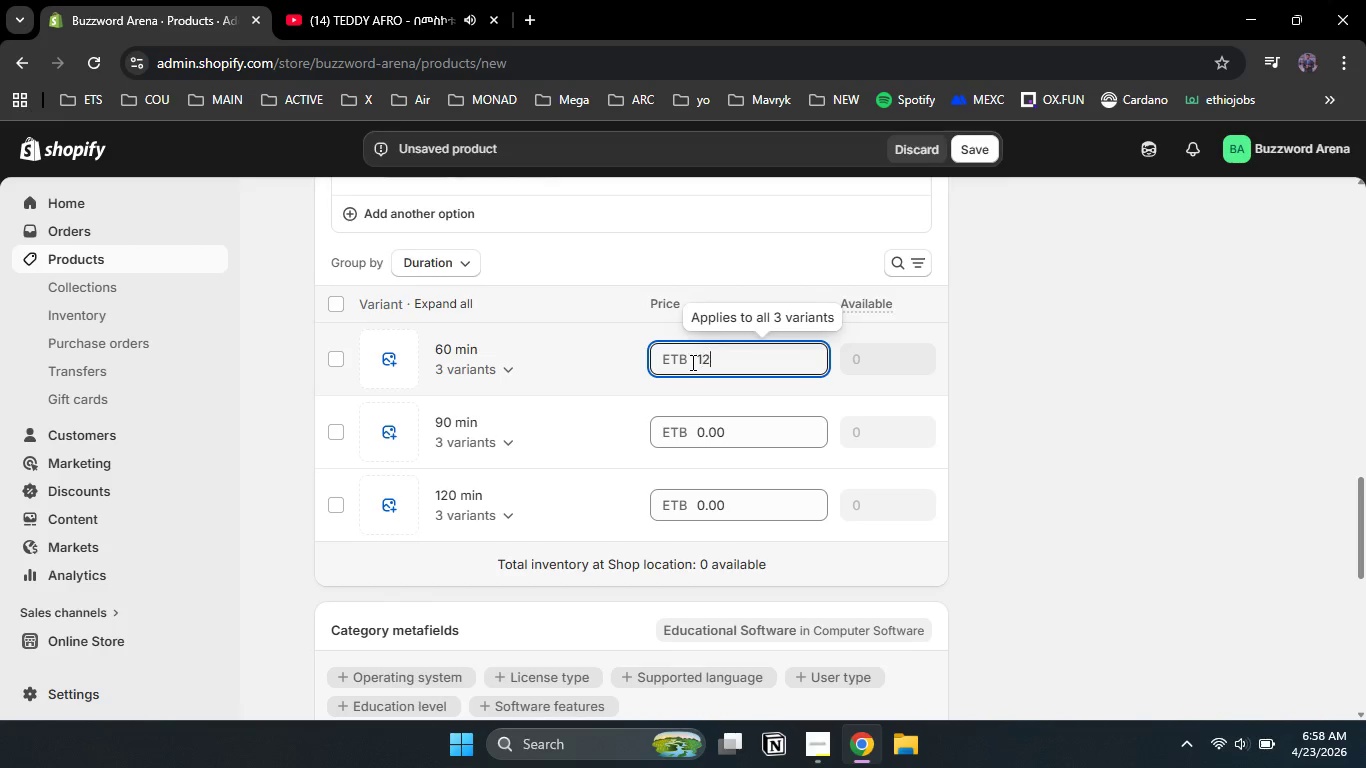 
key(Numpad0)
 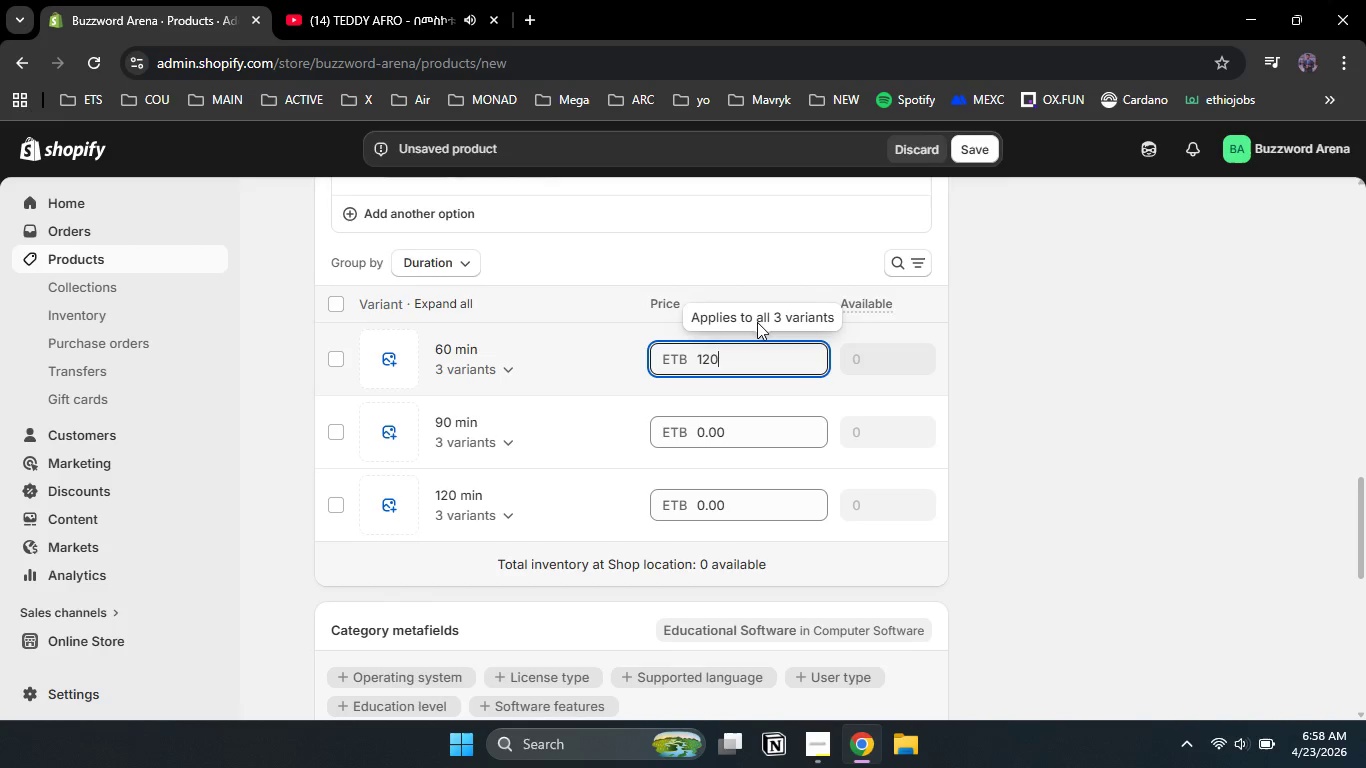 
left_click([757, 321])
 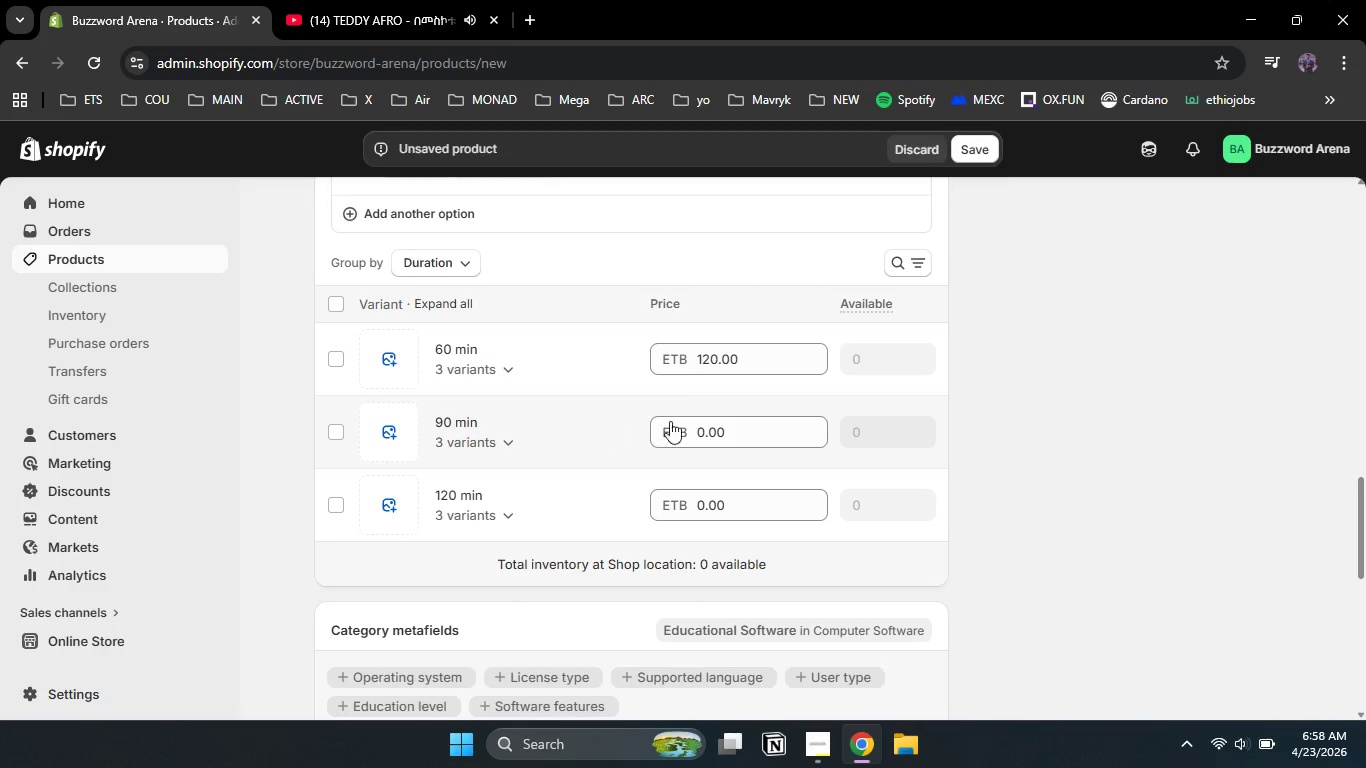 
left_click_drag(start_coordinate=[744, 429], to_coordinate=[693, 427])
 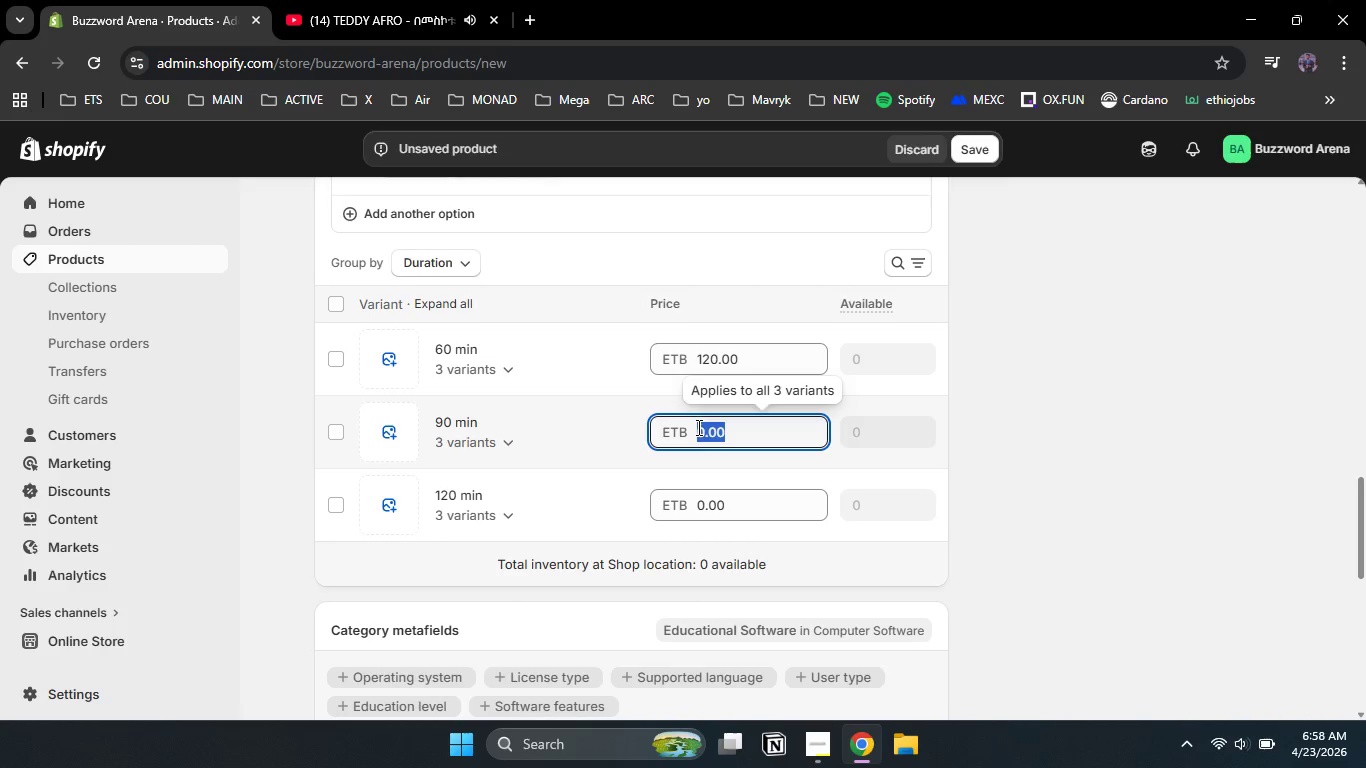 
key(Numpad1)
 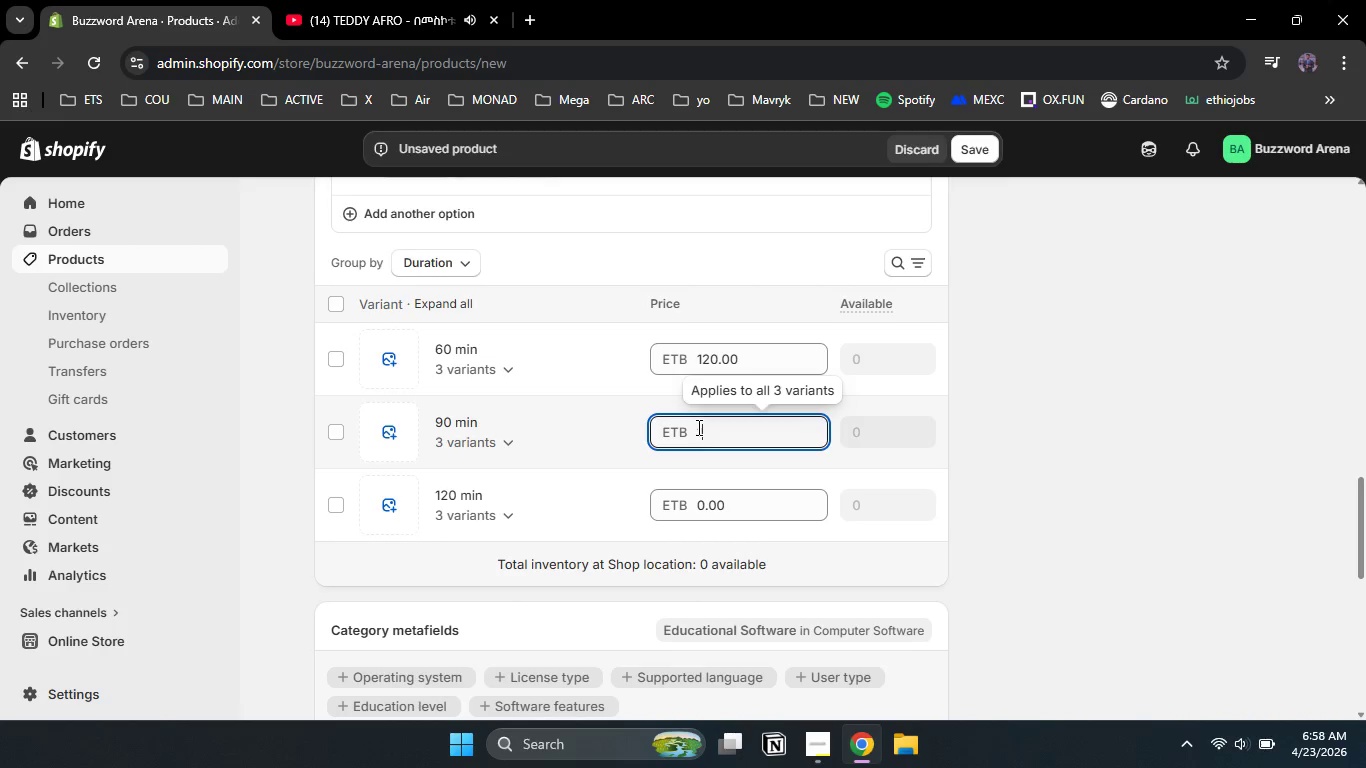 
key(Numpad7)
 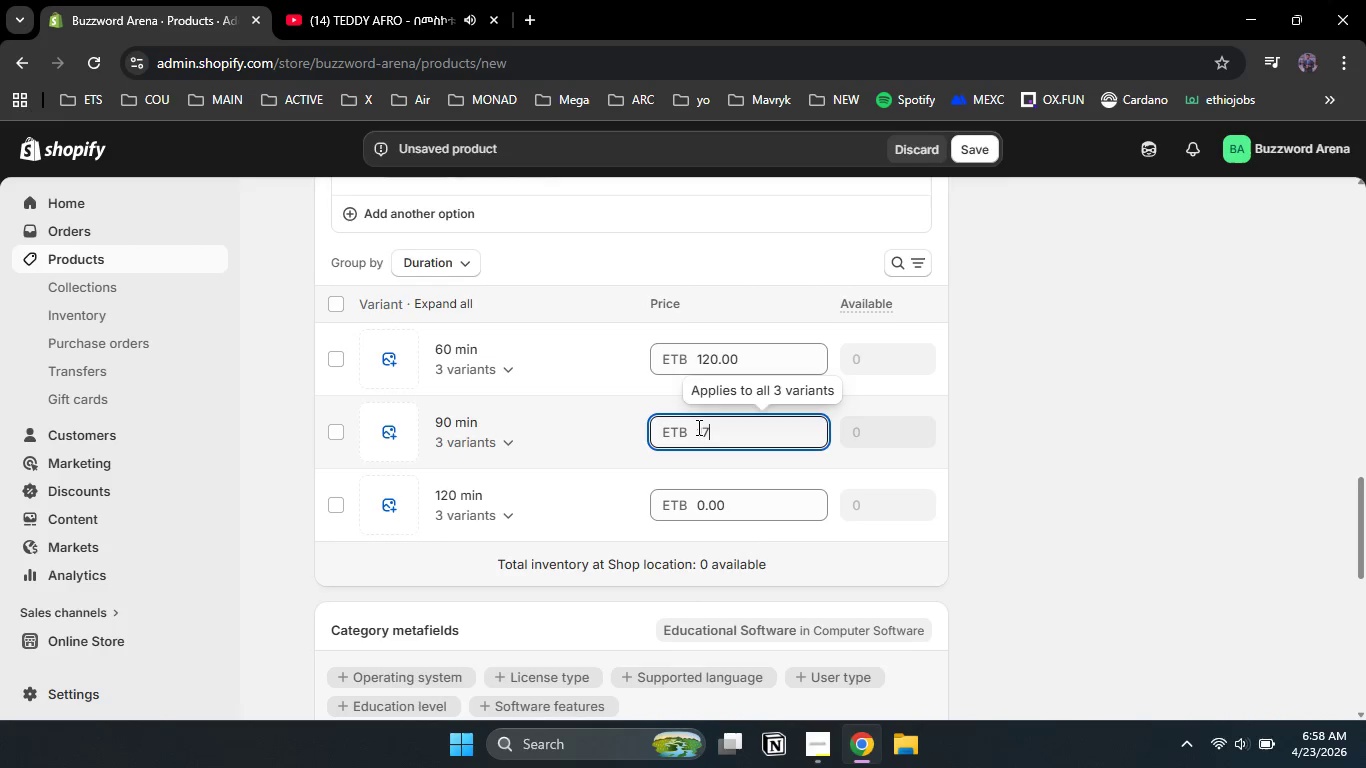 
key(Numpad5)
 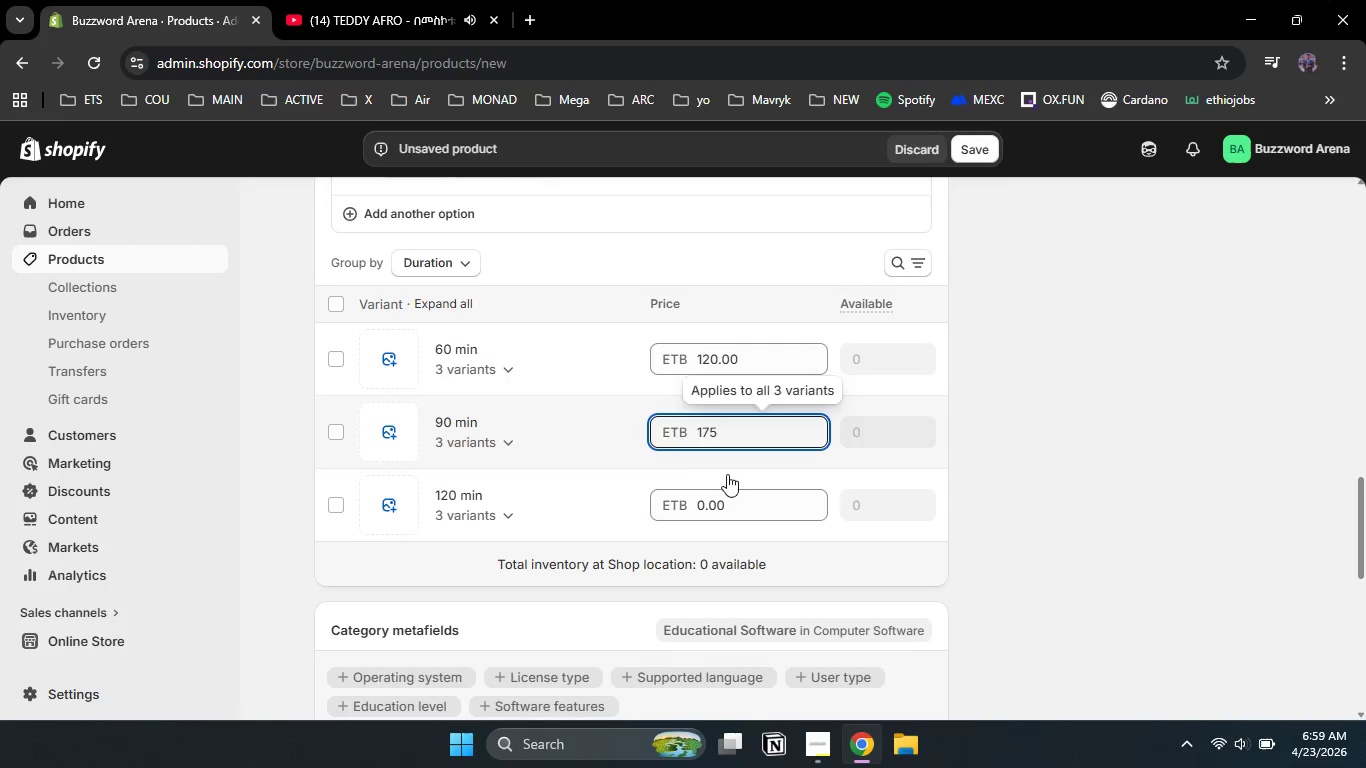 
left_click([735, 504])
 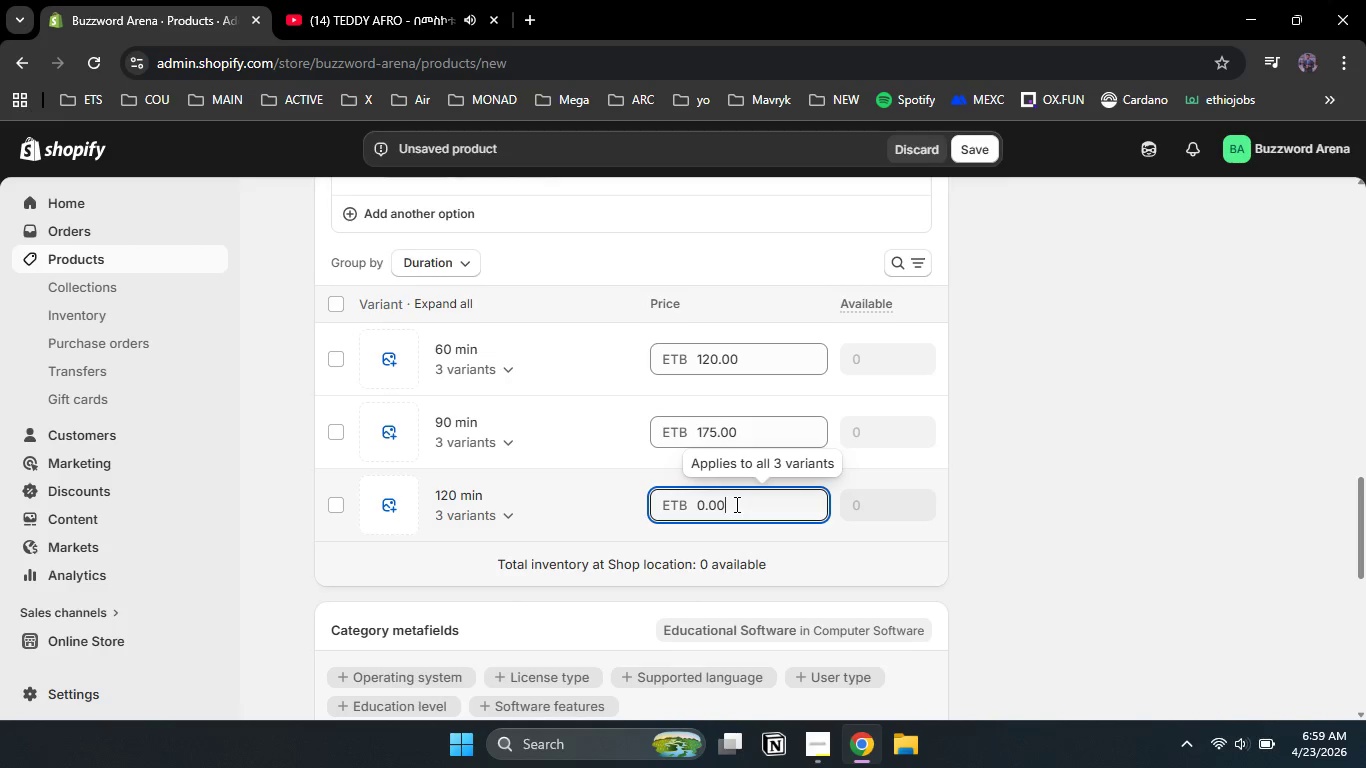 
left_click_drag(start_coordinate=[735, 504], to_coordinate=[683, 502])
 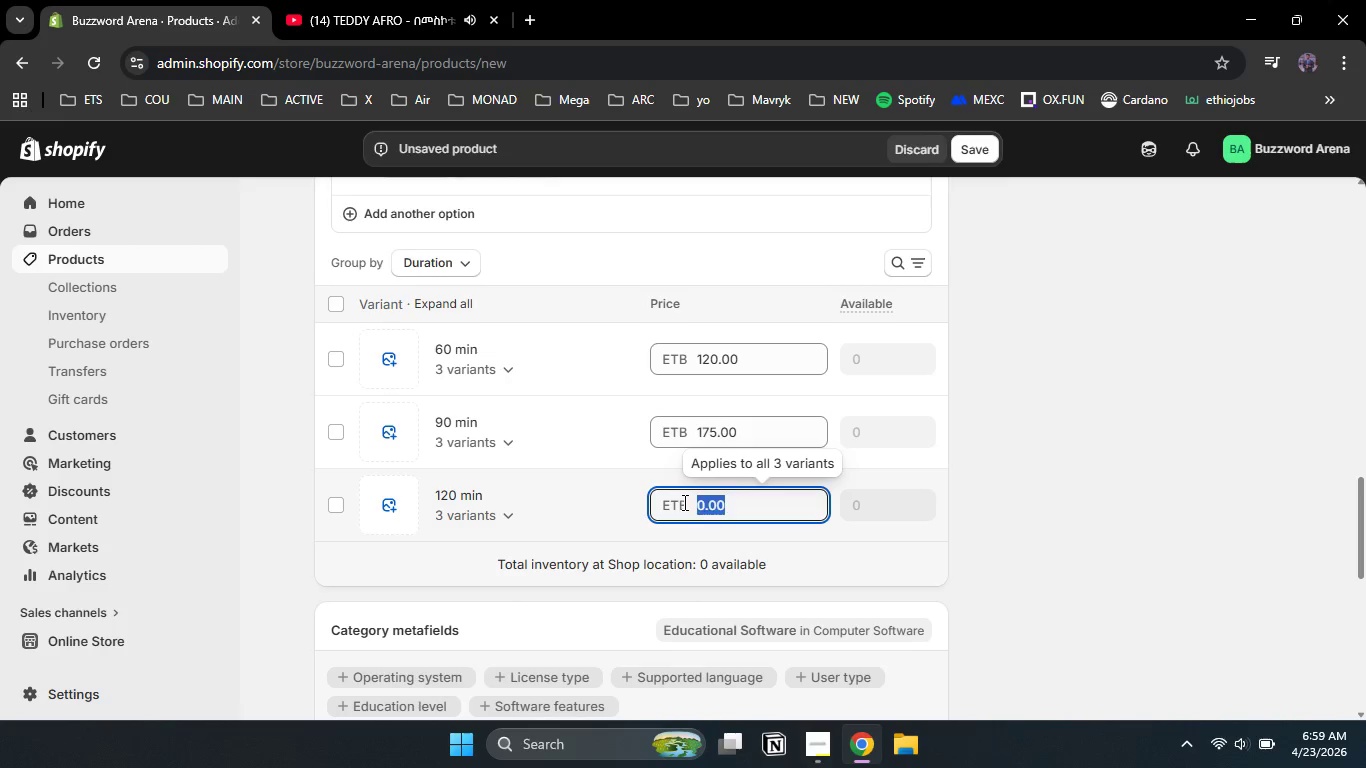 
key(Numpad2)
 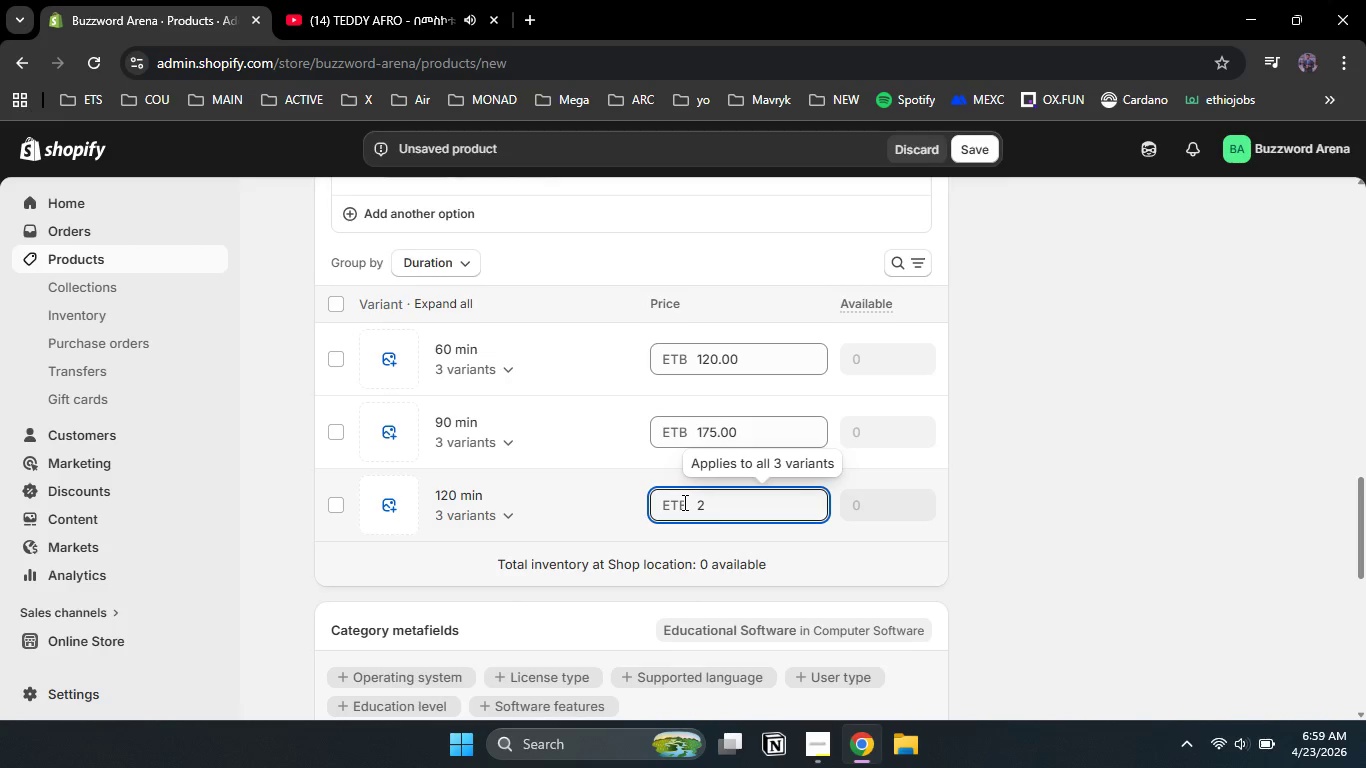 
key(Numpad0)
 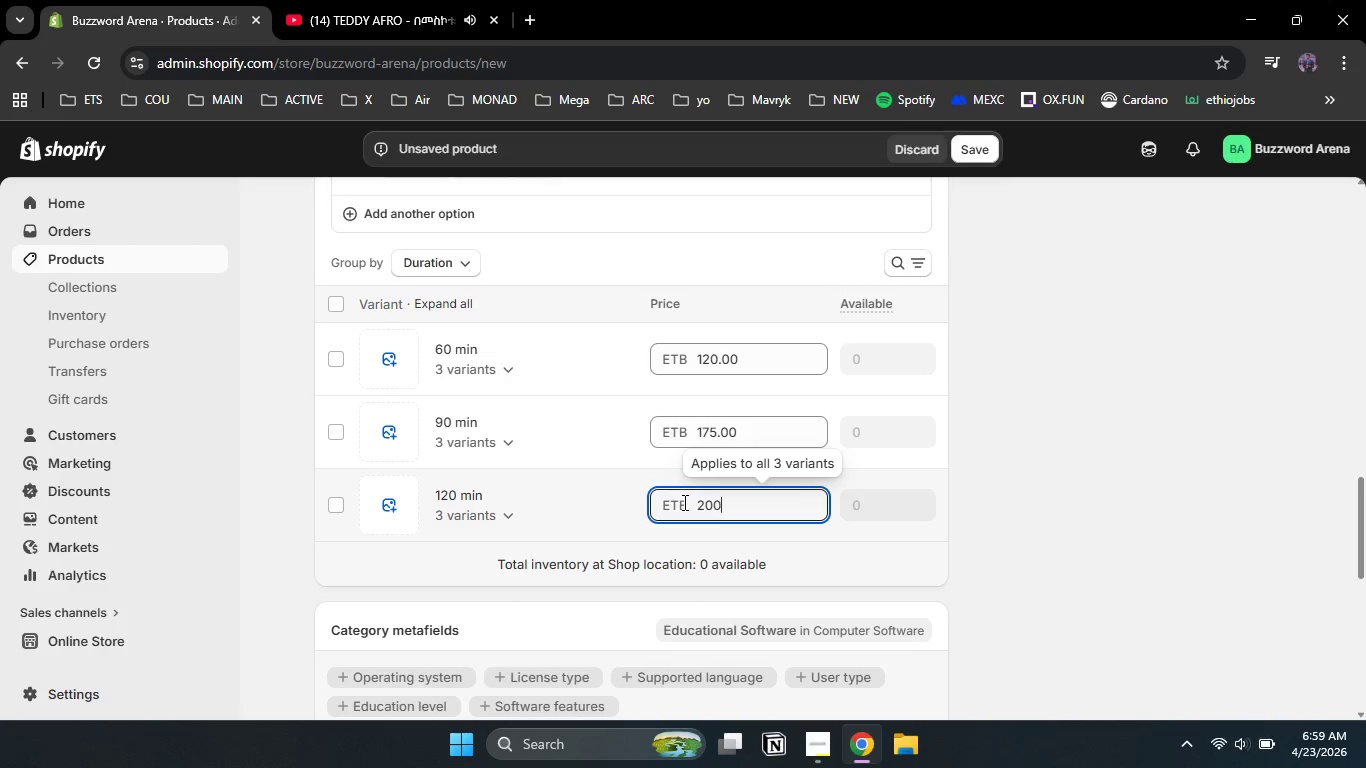 
key(Numpad0)
 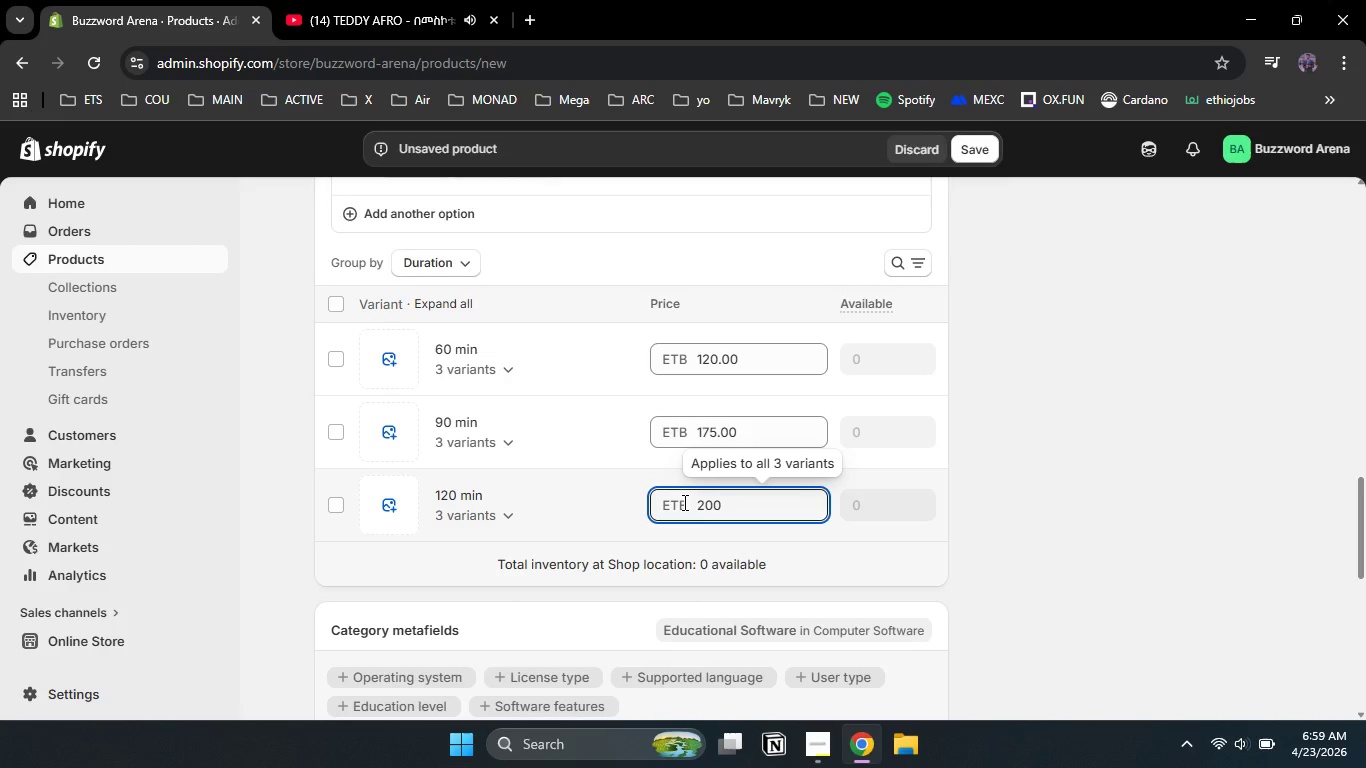 
key(Backspace)
 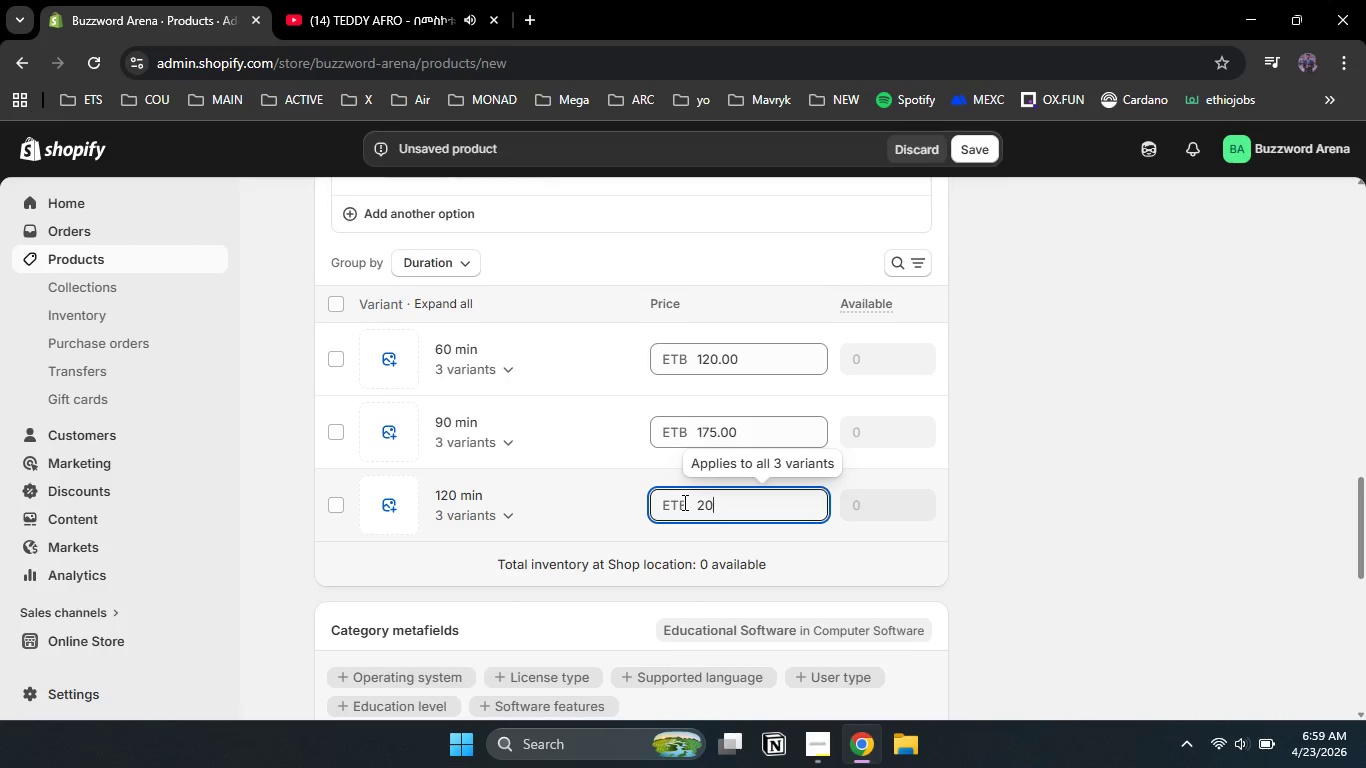 
key(Backspace)
 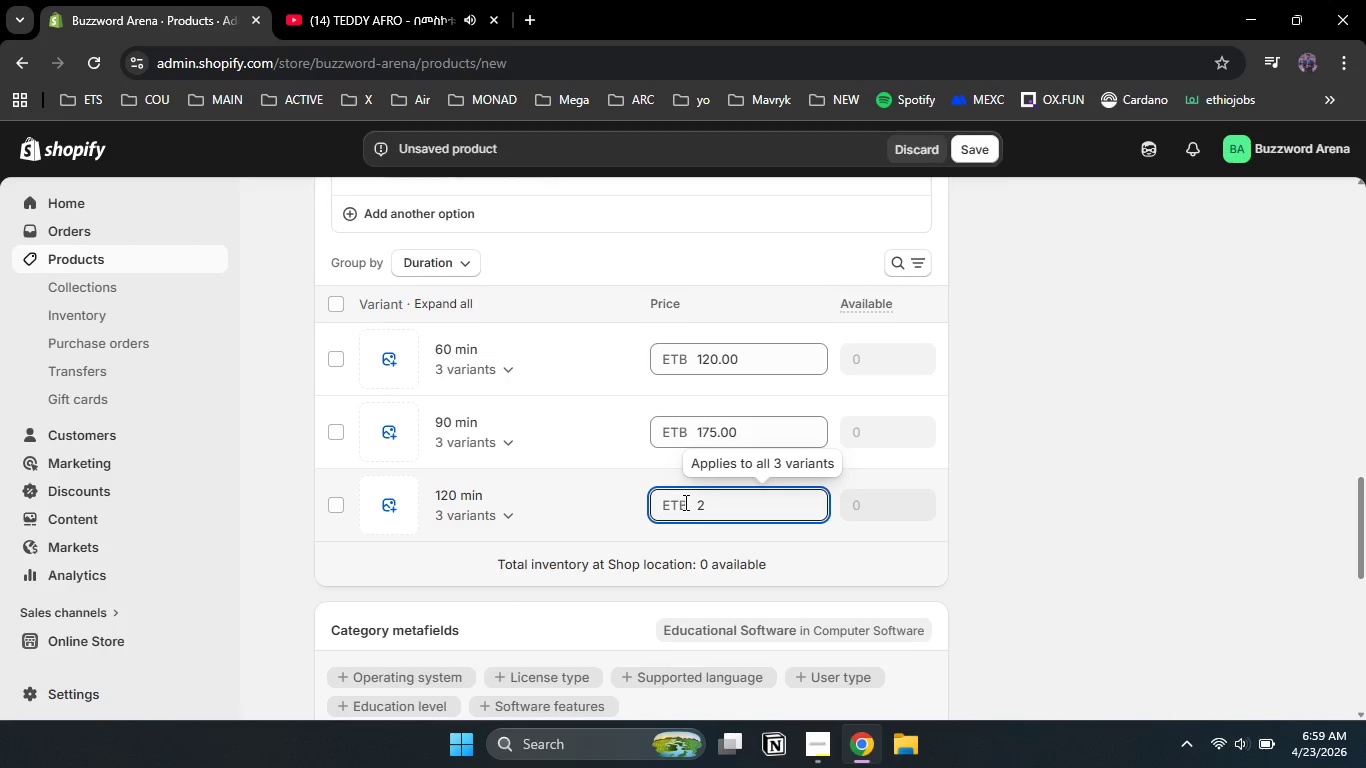 
key(Numpad2)
 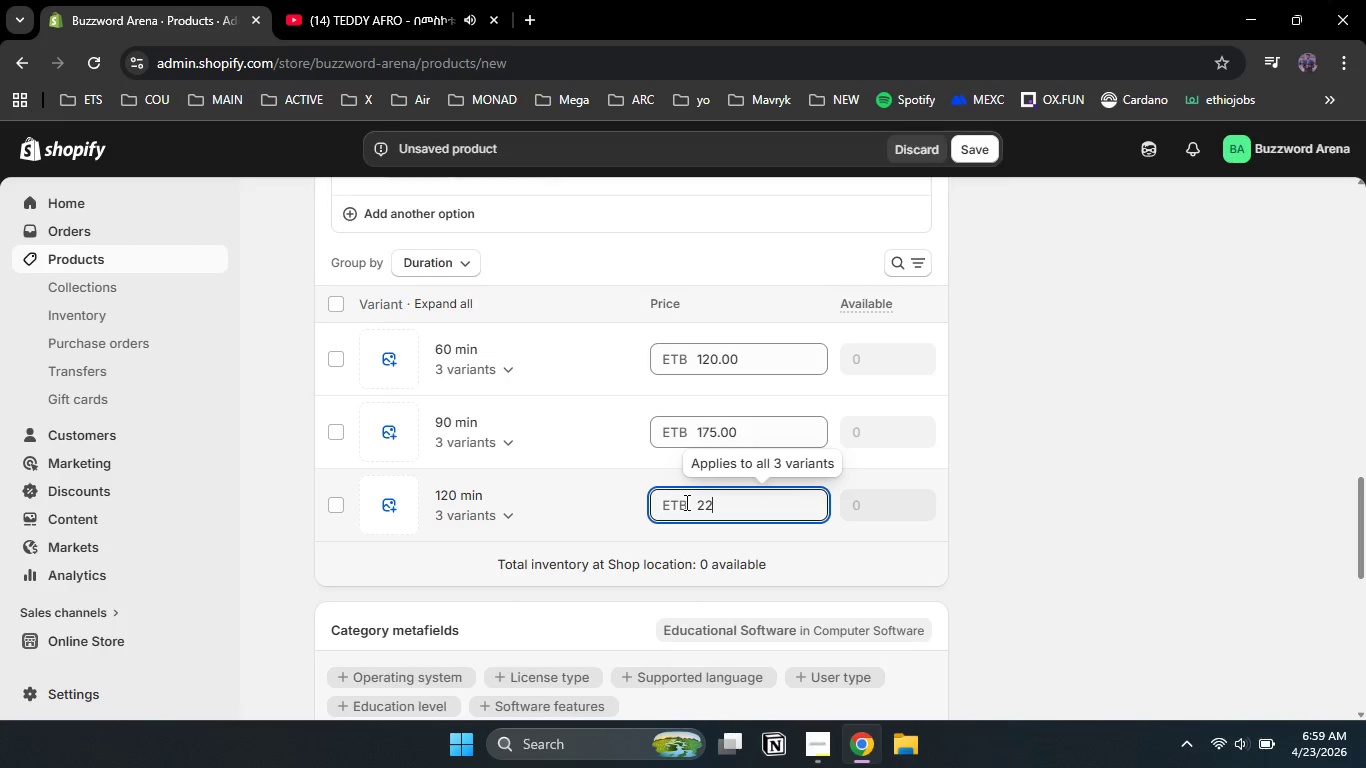 
key(Numpad5)
 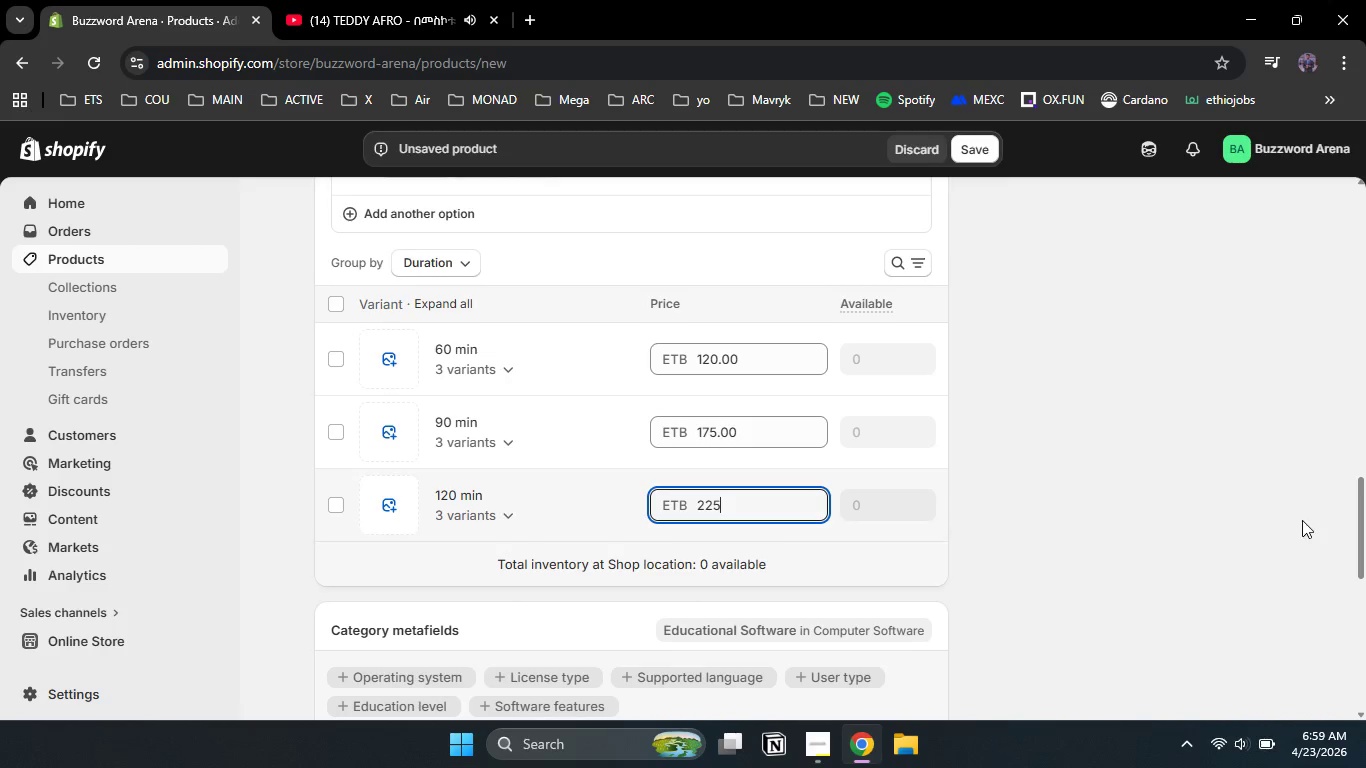 
left_click([1302, 520])
 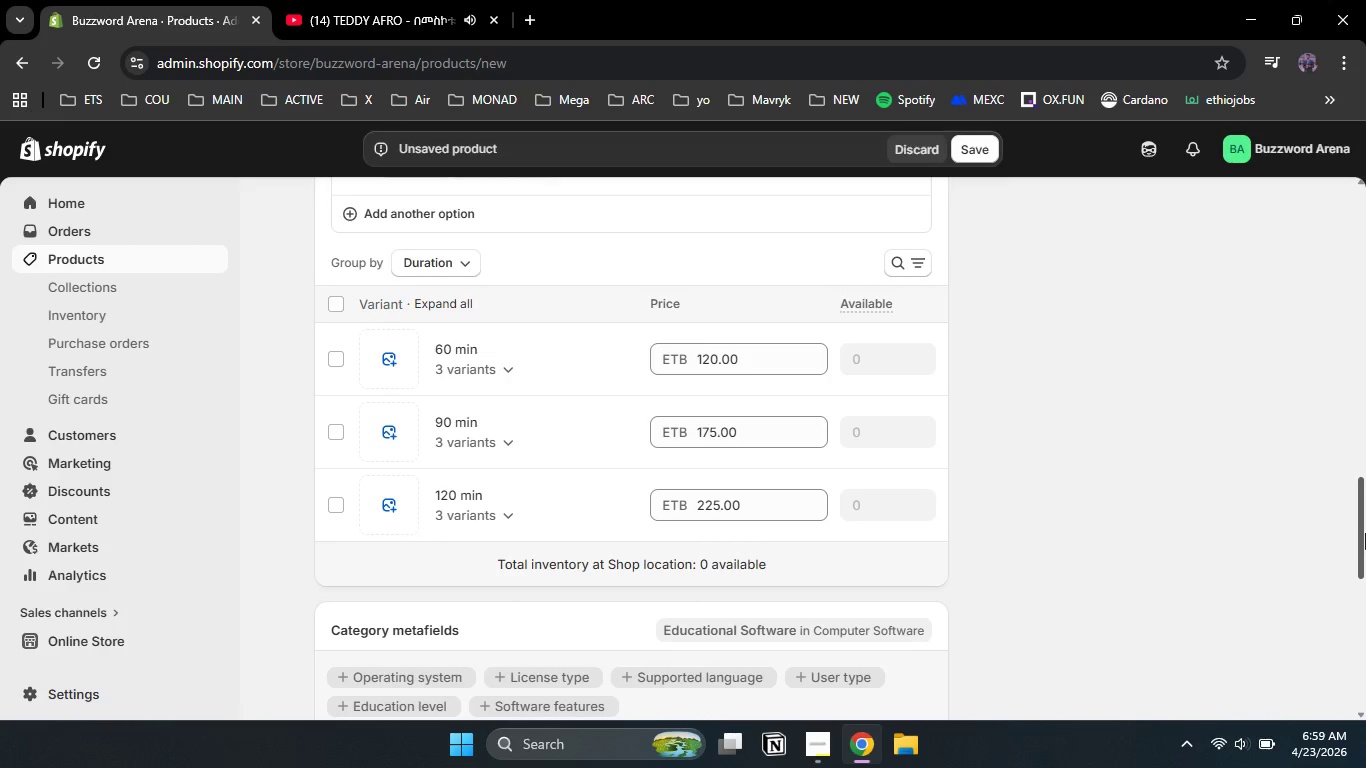 
wait(9.72)
 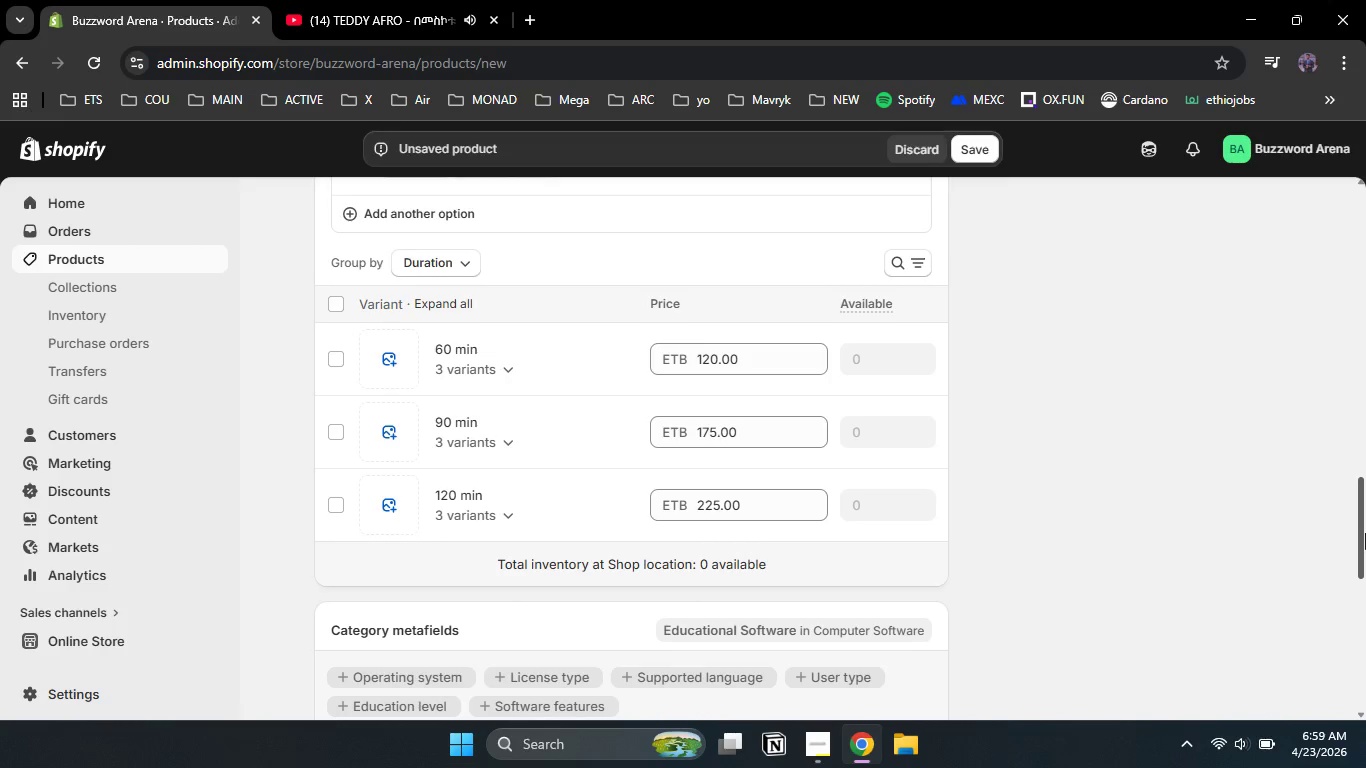 
left_click([503, 364])
 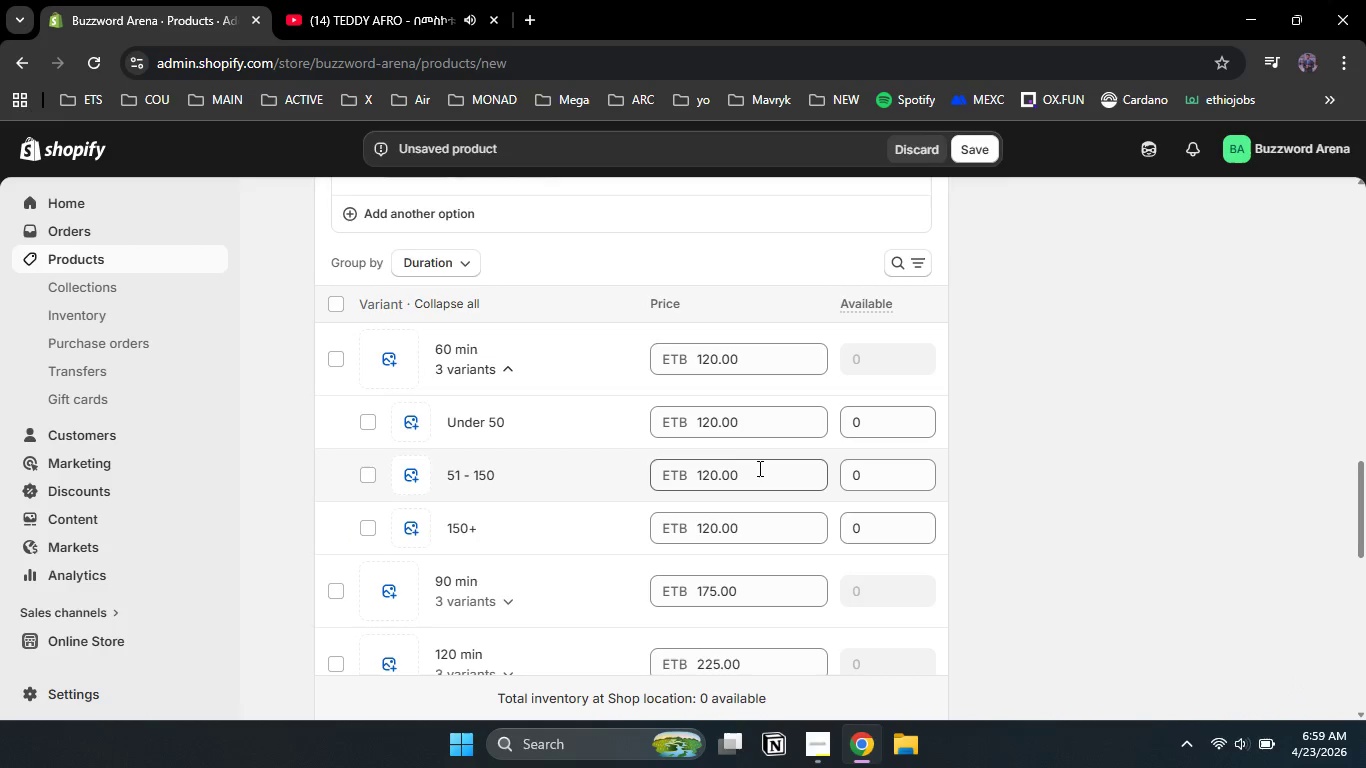 
left_click_drag(start_coordinate=[760, 475], to_coordinate=[657, 474])
 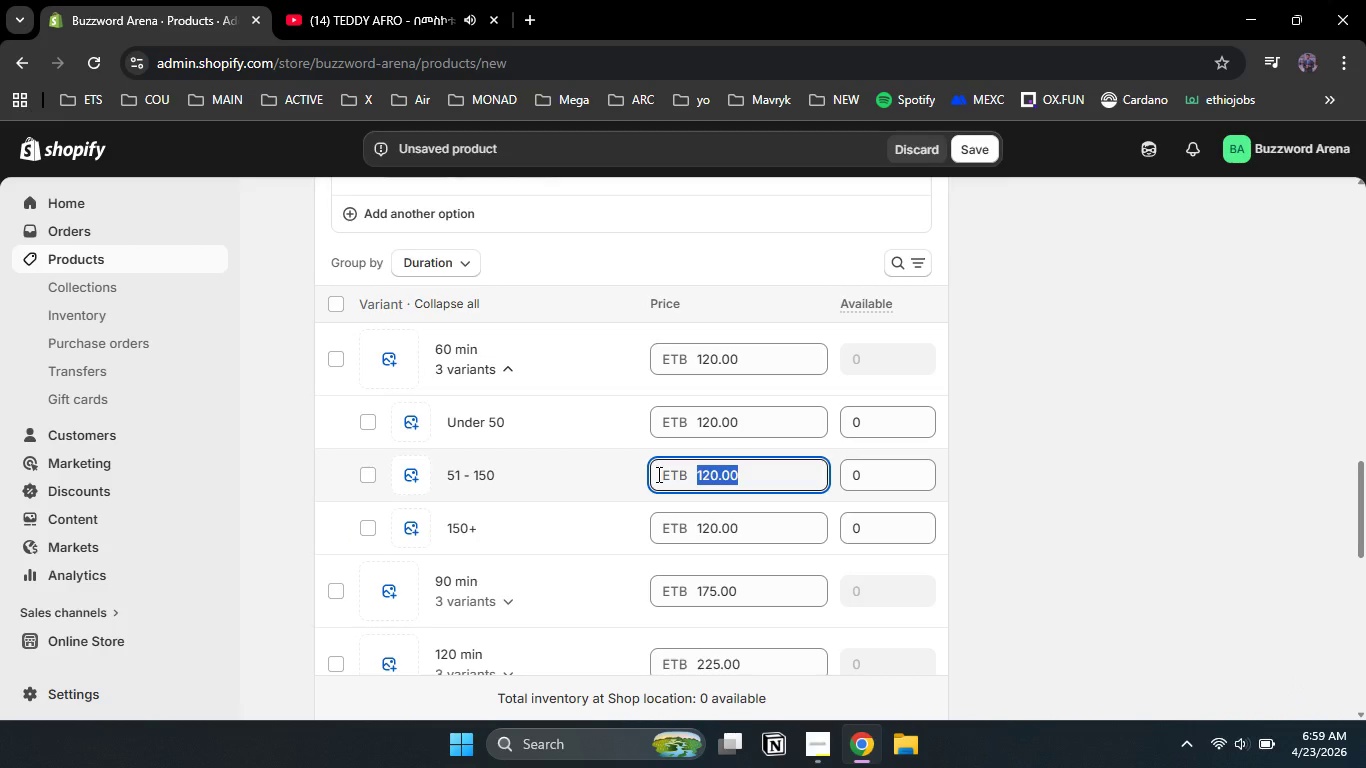 
key(Numpad1)
 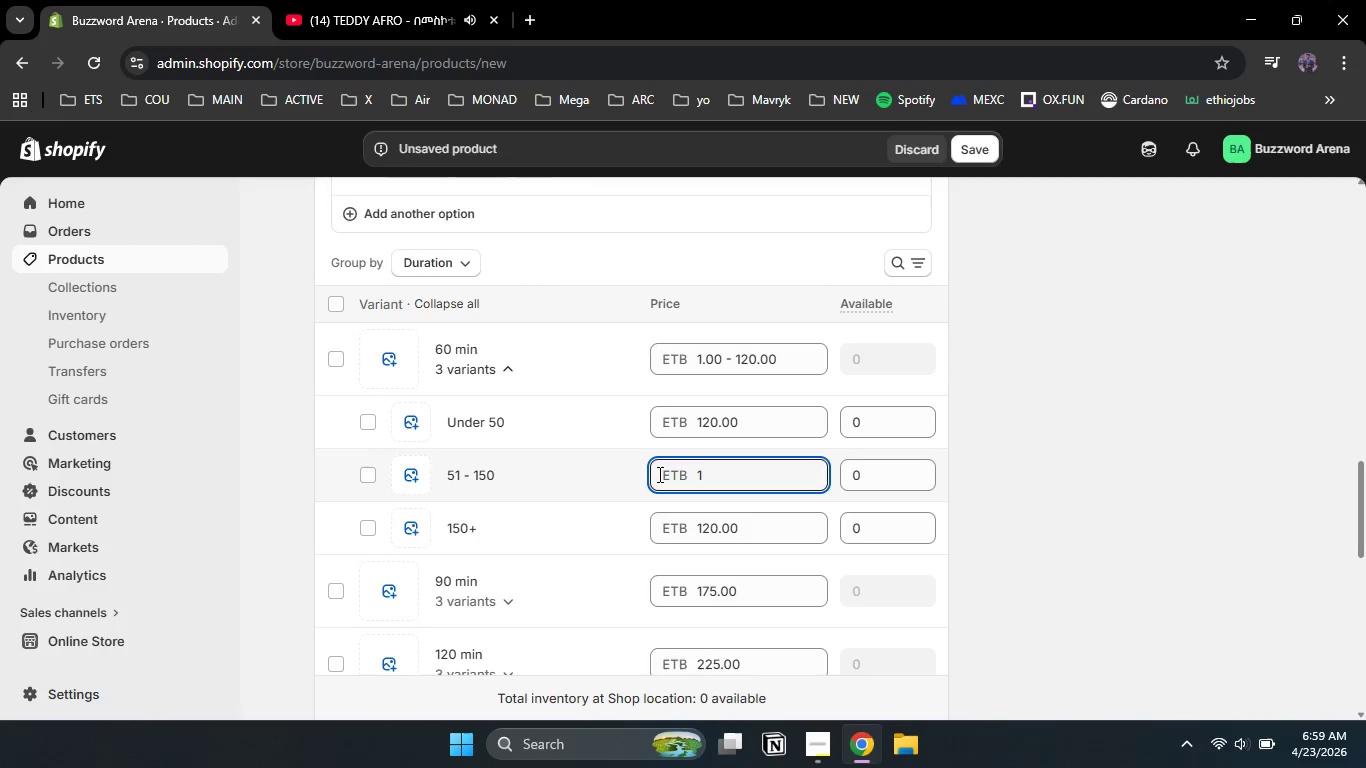 
key(Numpad7)
 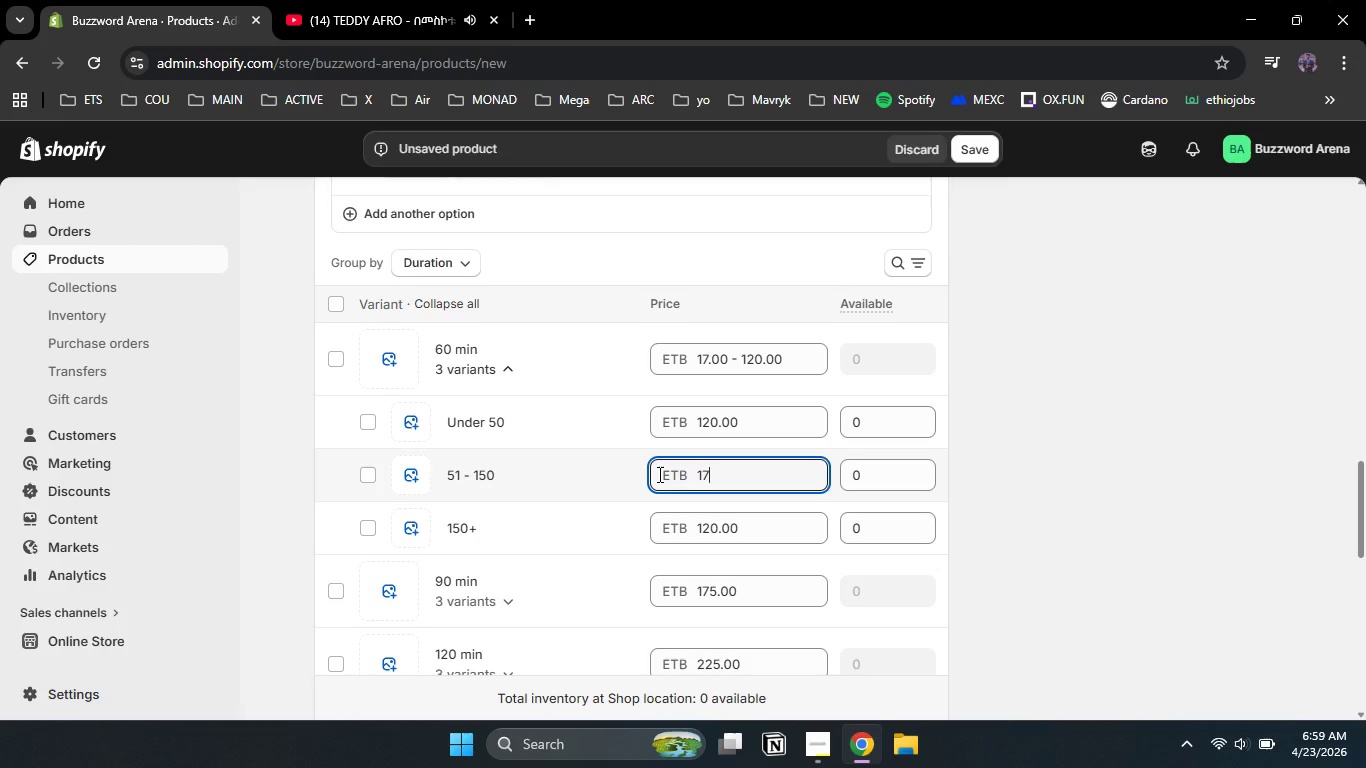 
key(Numpad5)
 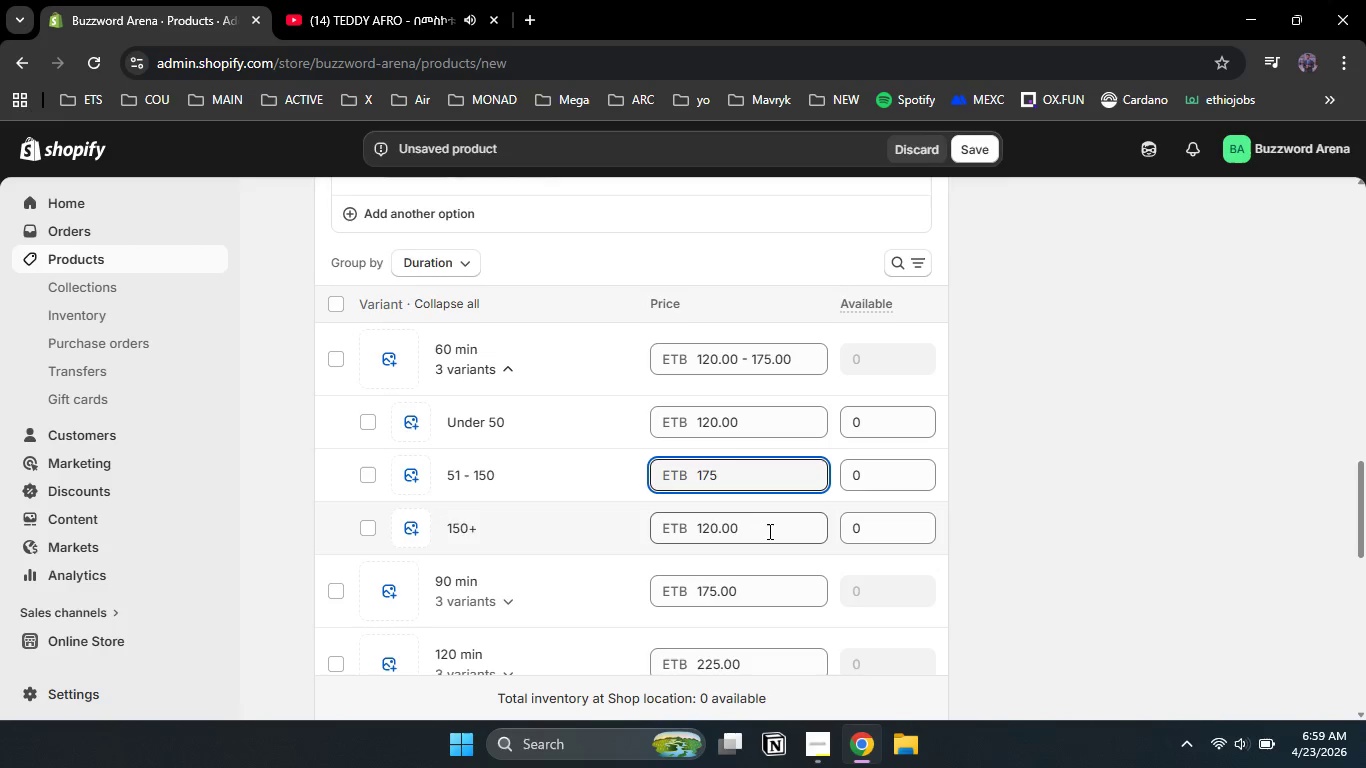 
left_click_drag(start_coordinate=[768, 530], to_coordinate=[687, 527])
 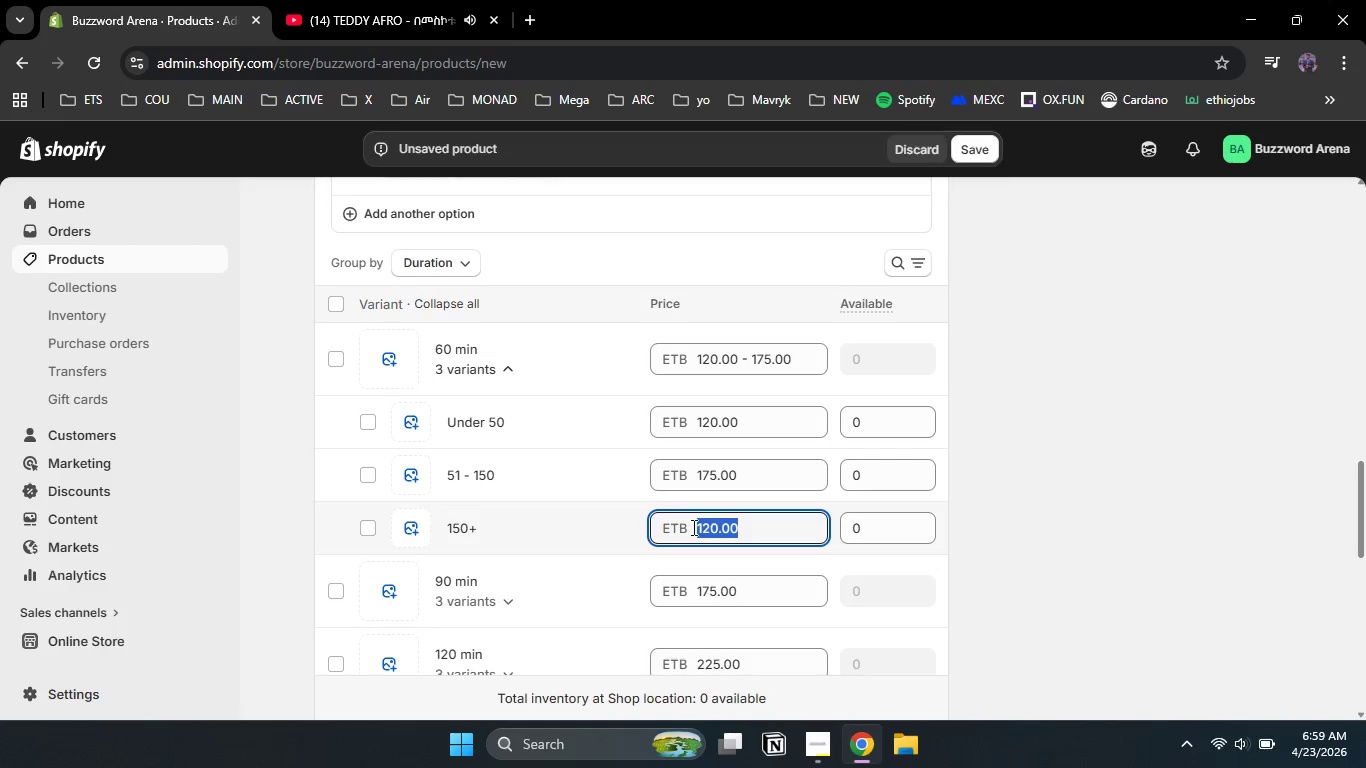 
key(Numpad2)
 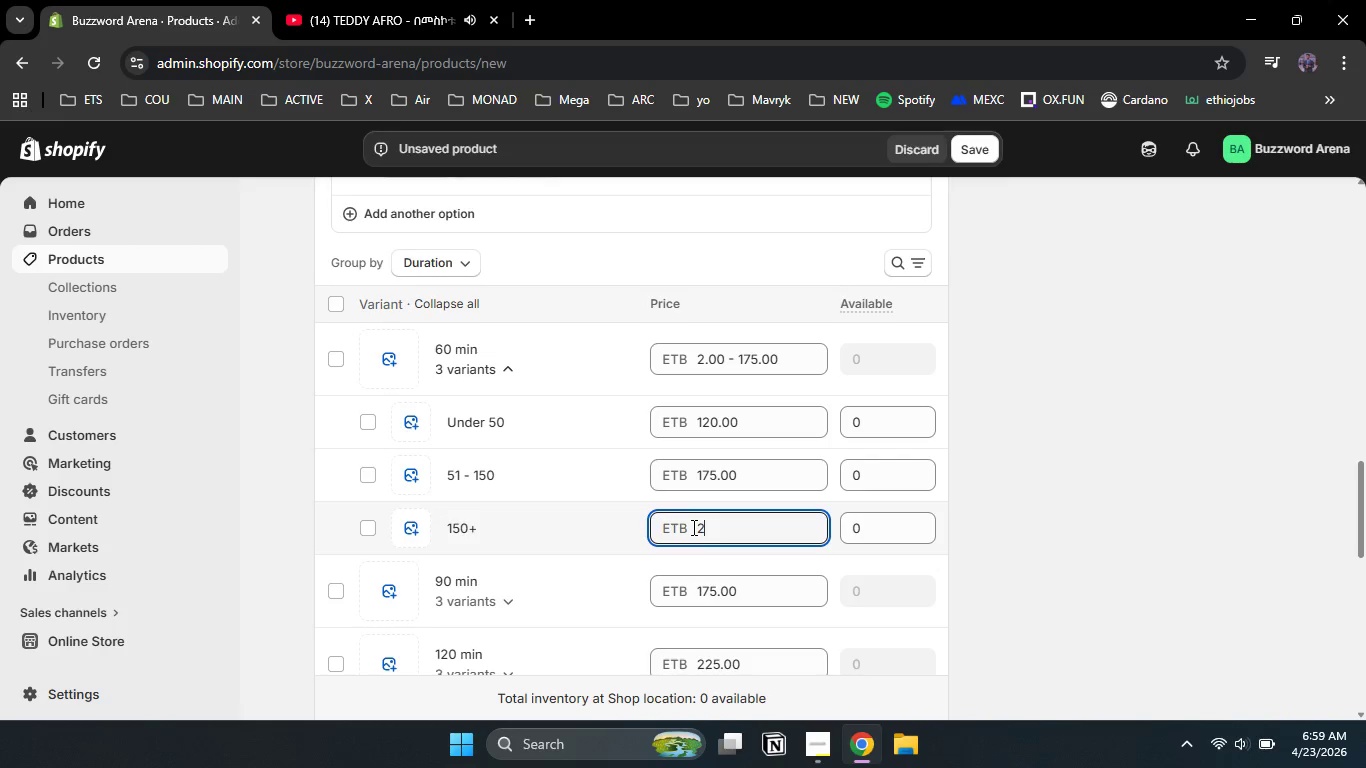 
key(Numpad2)
 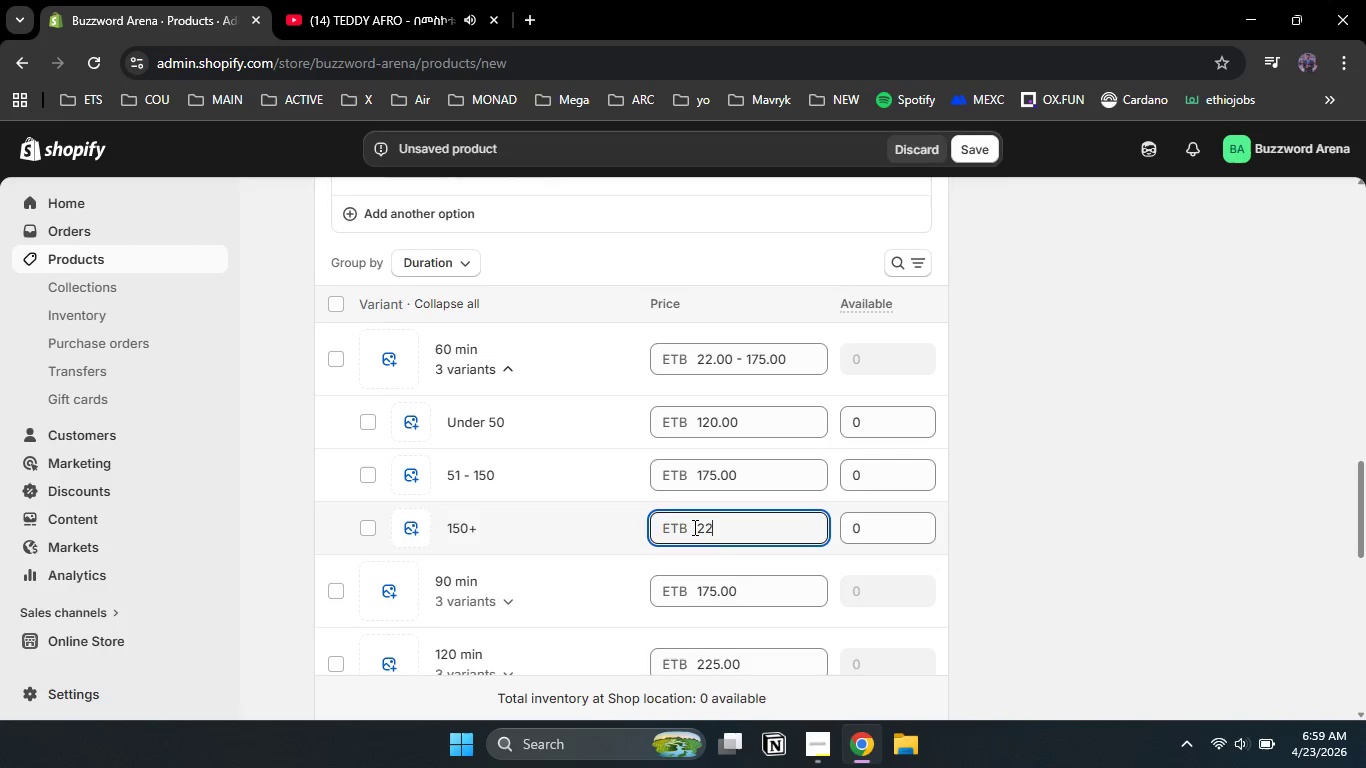 
key(Numpad5)
 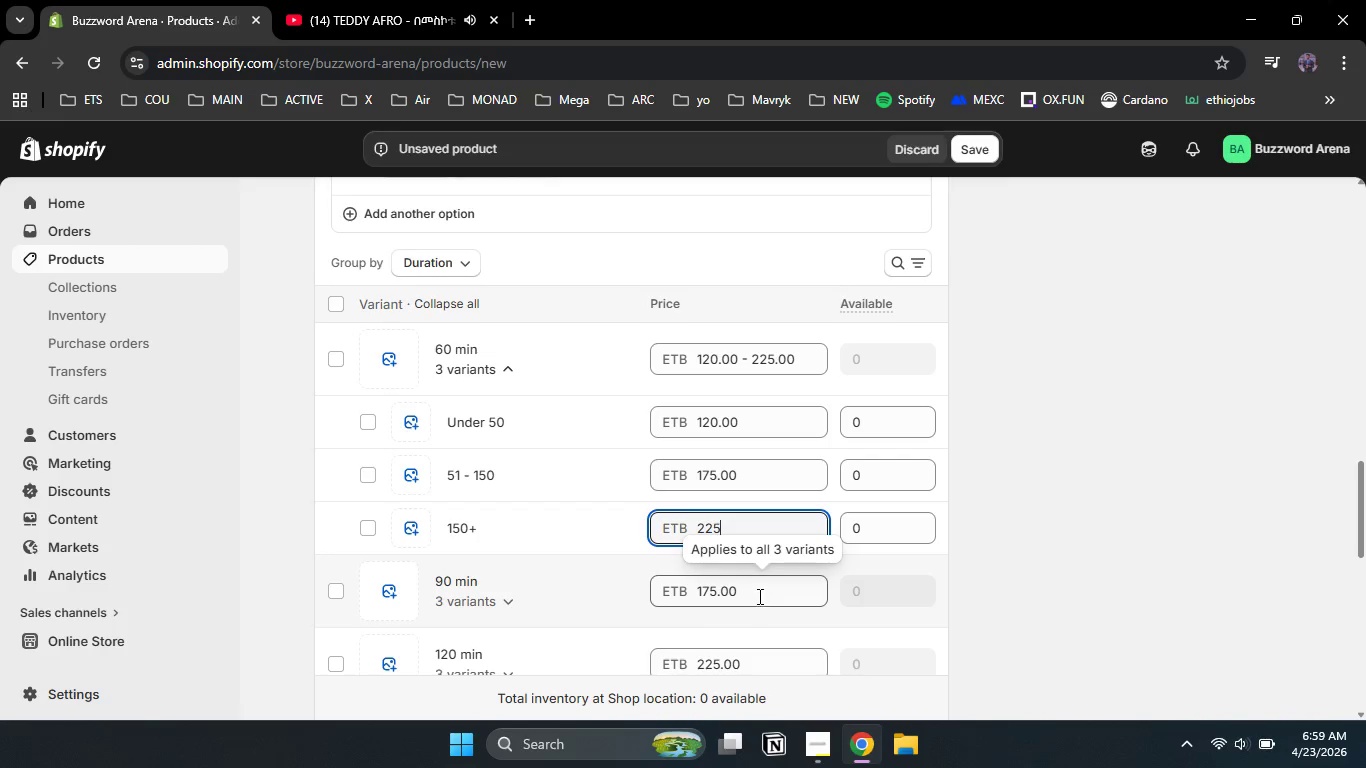 
left_click_drag(start_coordinate=[767, 588], to_coordinate=[687, 579])
 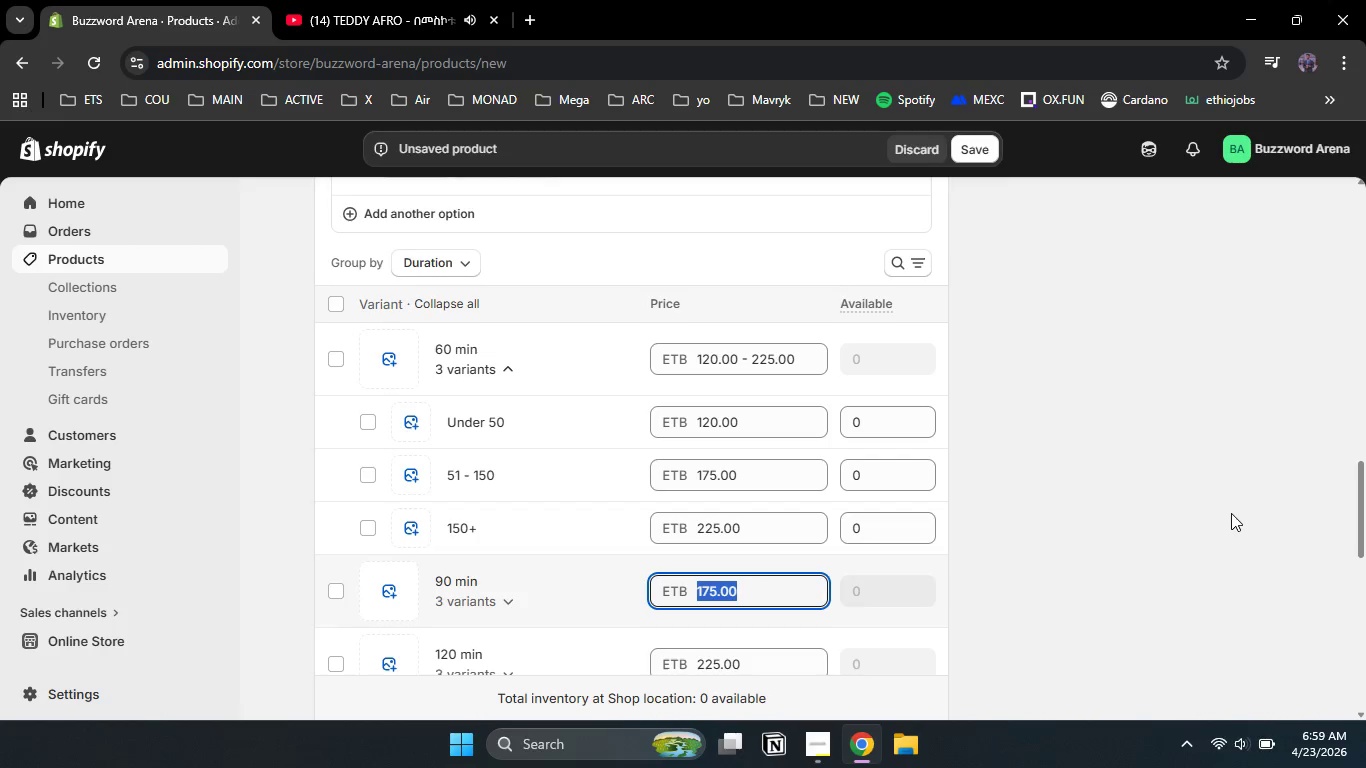 
left_click([1231, 511])
 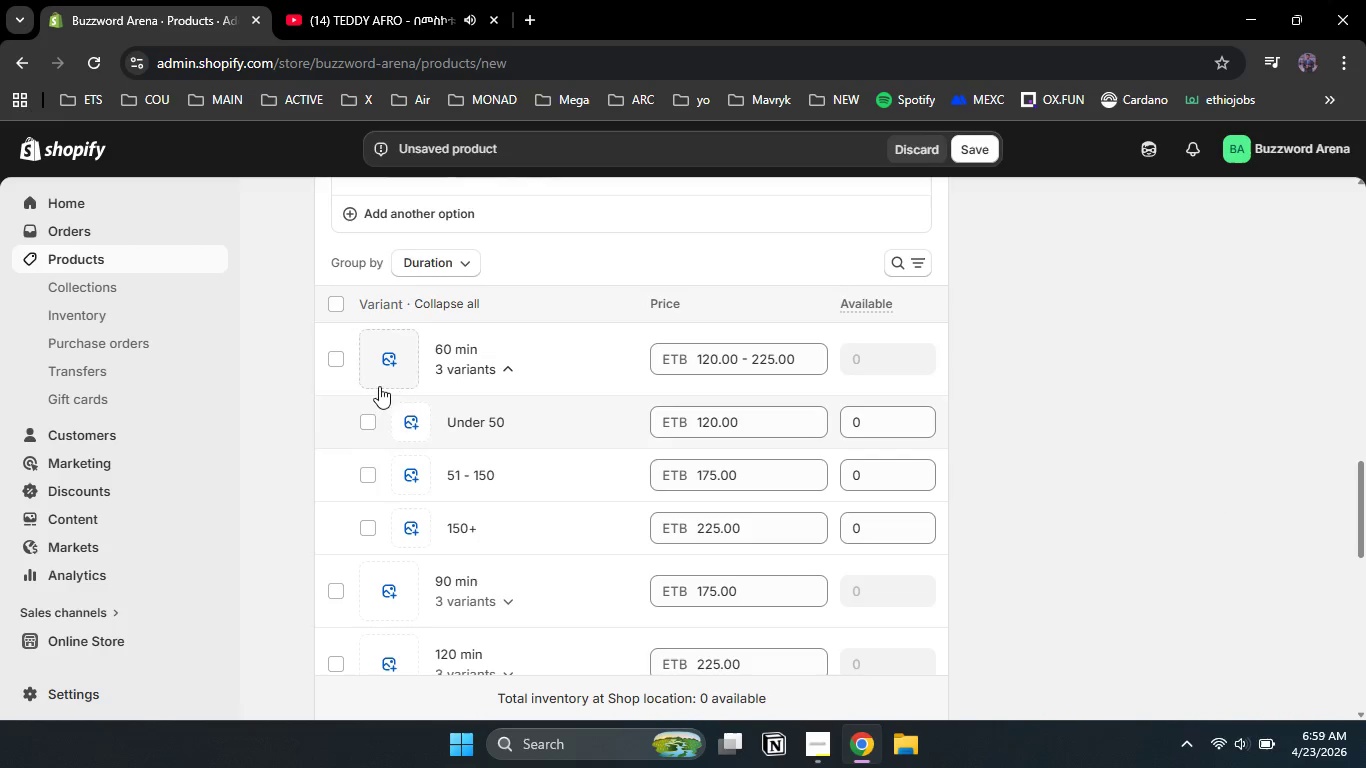 
left_click([503, 371])
 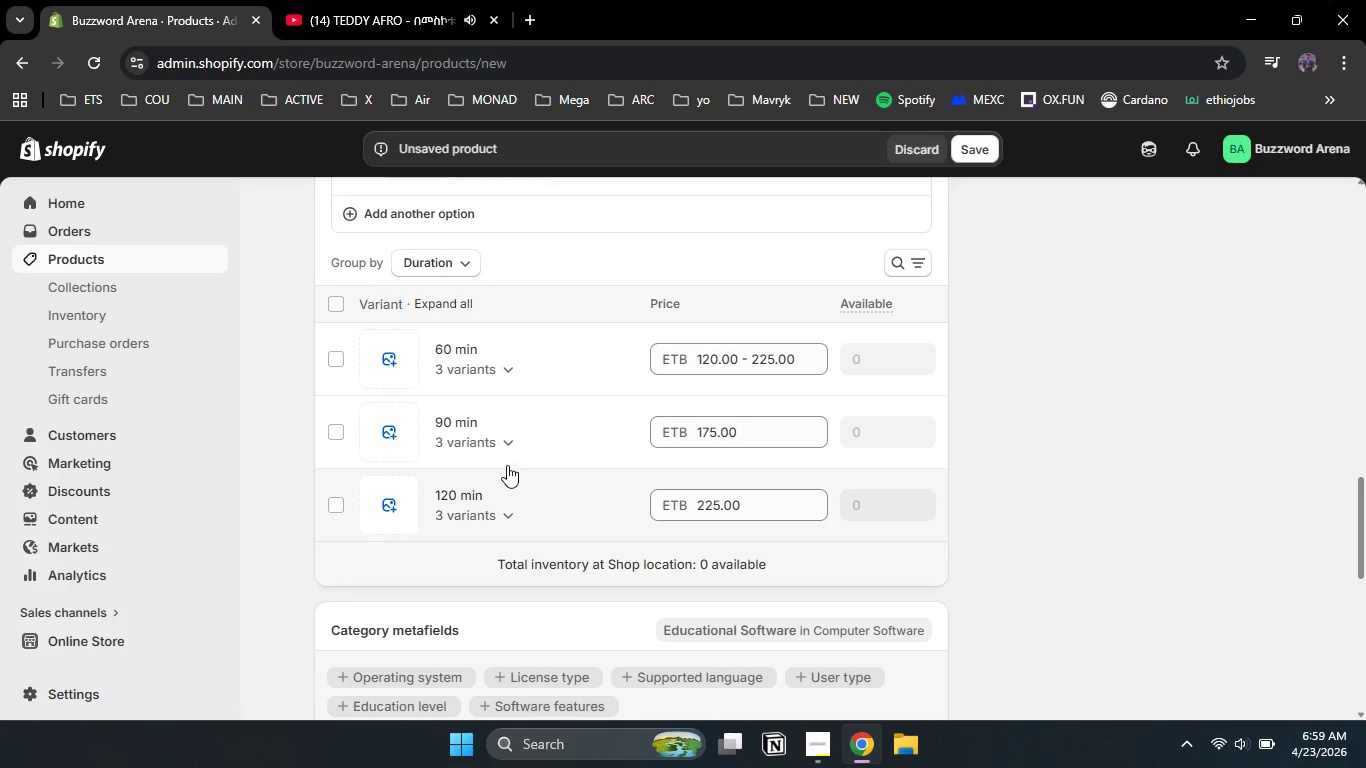 
left_click([512, 435])
 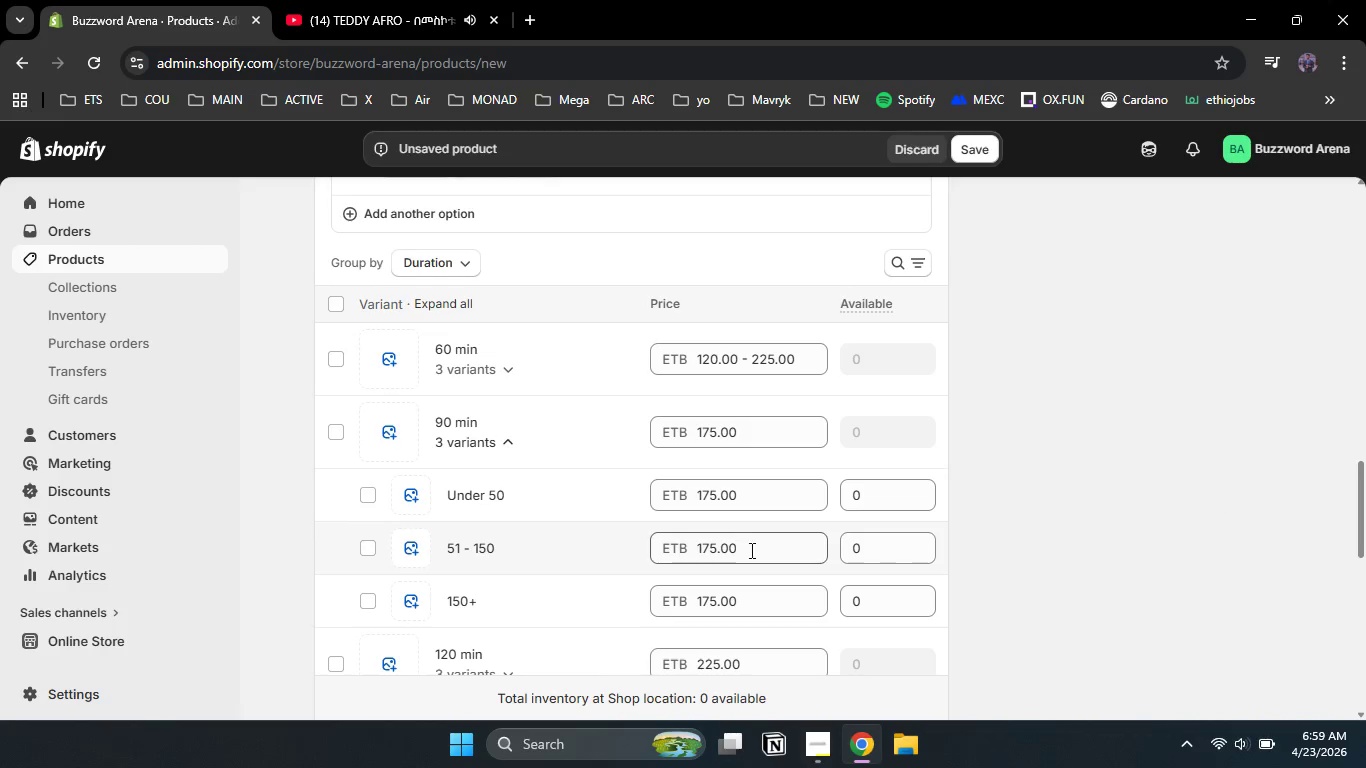 
left_click_drag(start_coordinate=[761, 549], to_coordinate=[681, 546])
 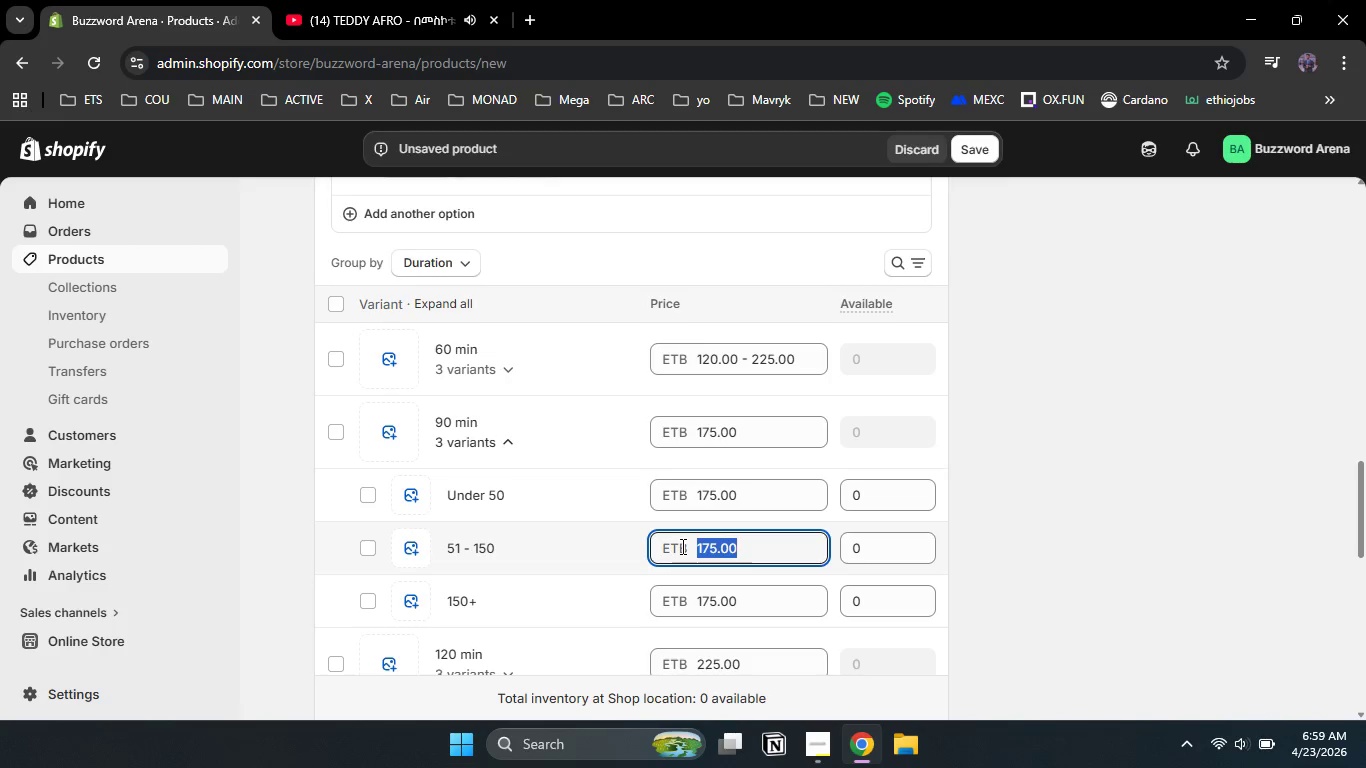 
key(Numpad2)
 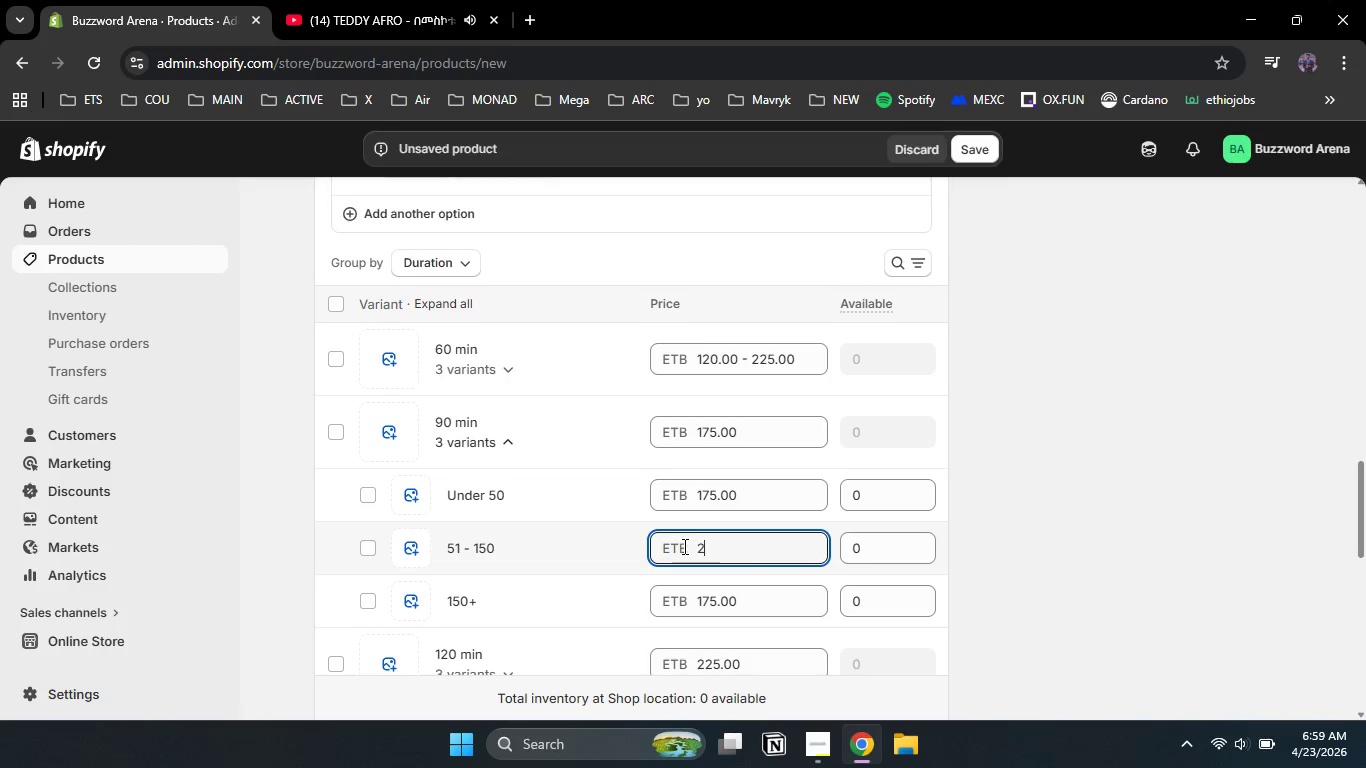 
key(Numpad2)
 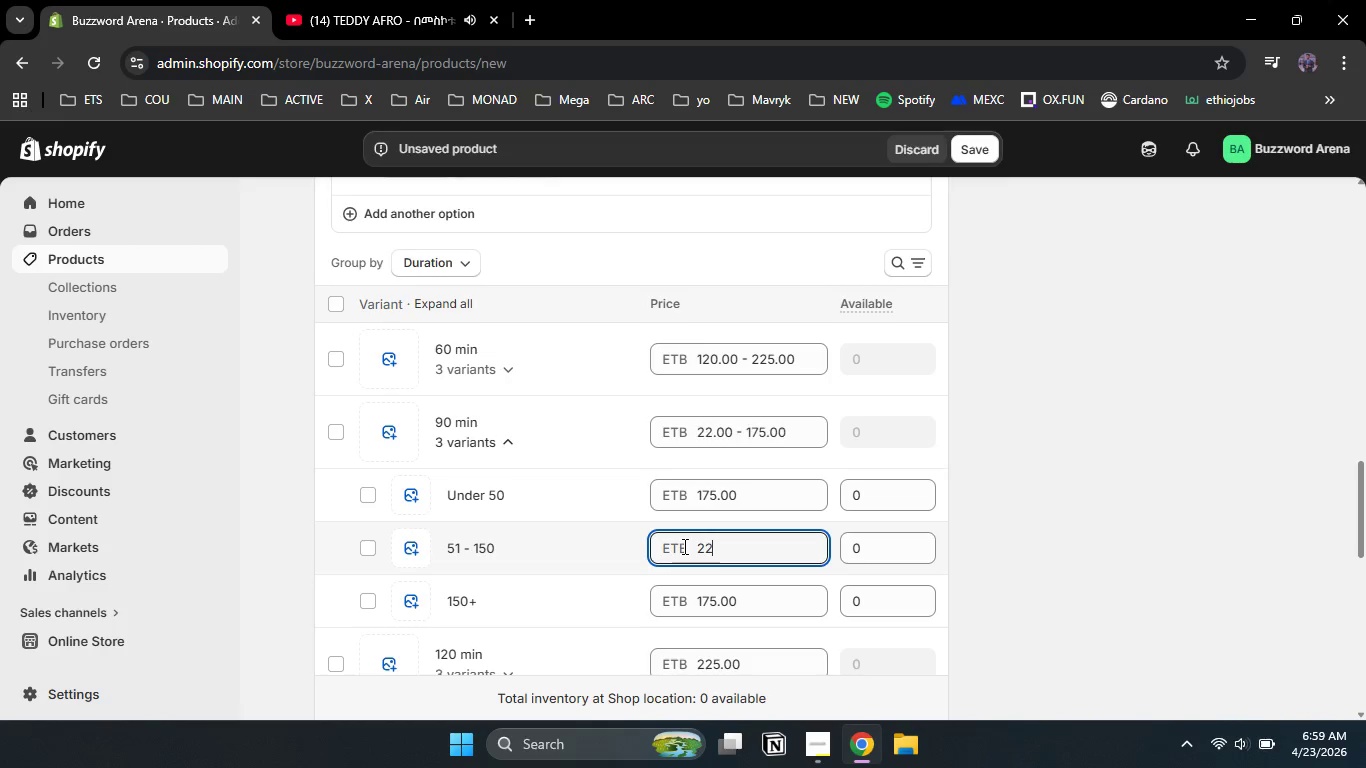 
key(Numpad5)
 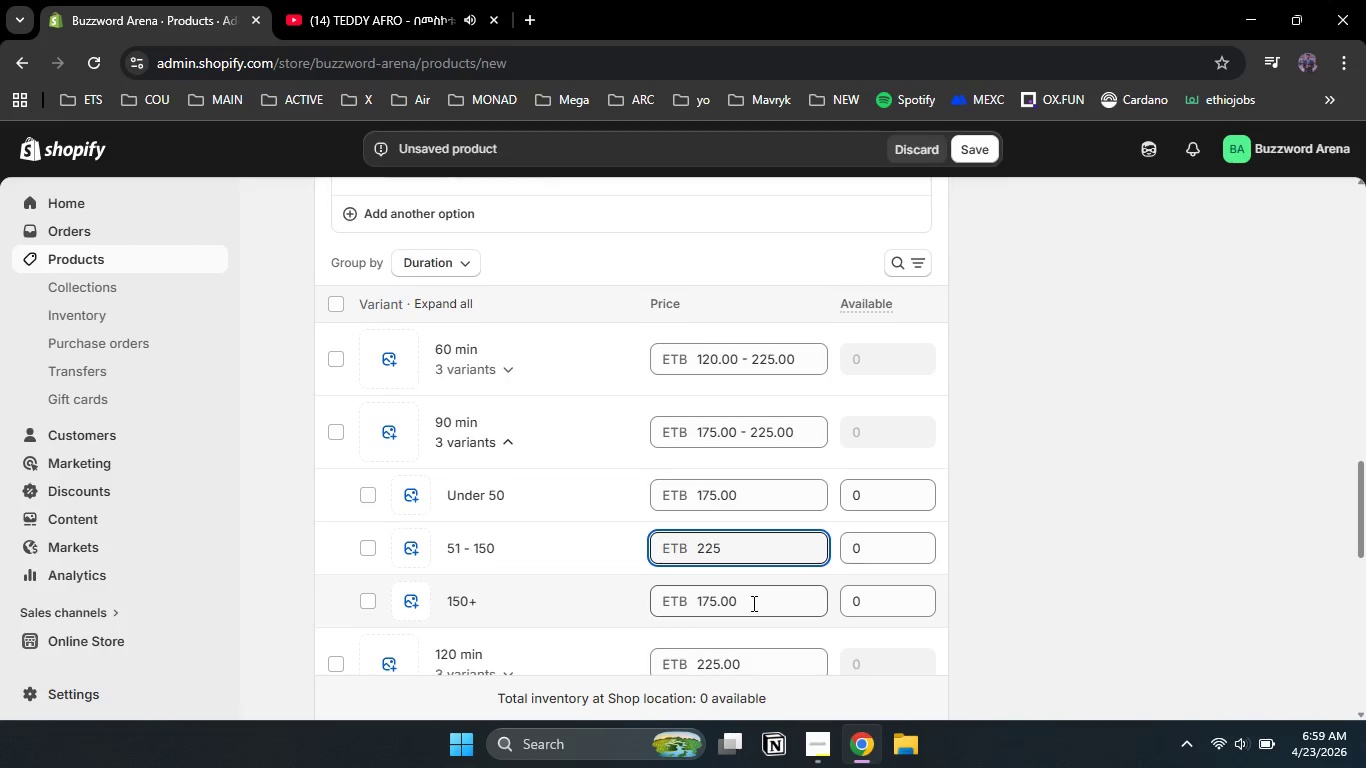 
left_click_drag(start_coordinate=[752, 603], to_coordinate=[683, 594])
 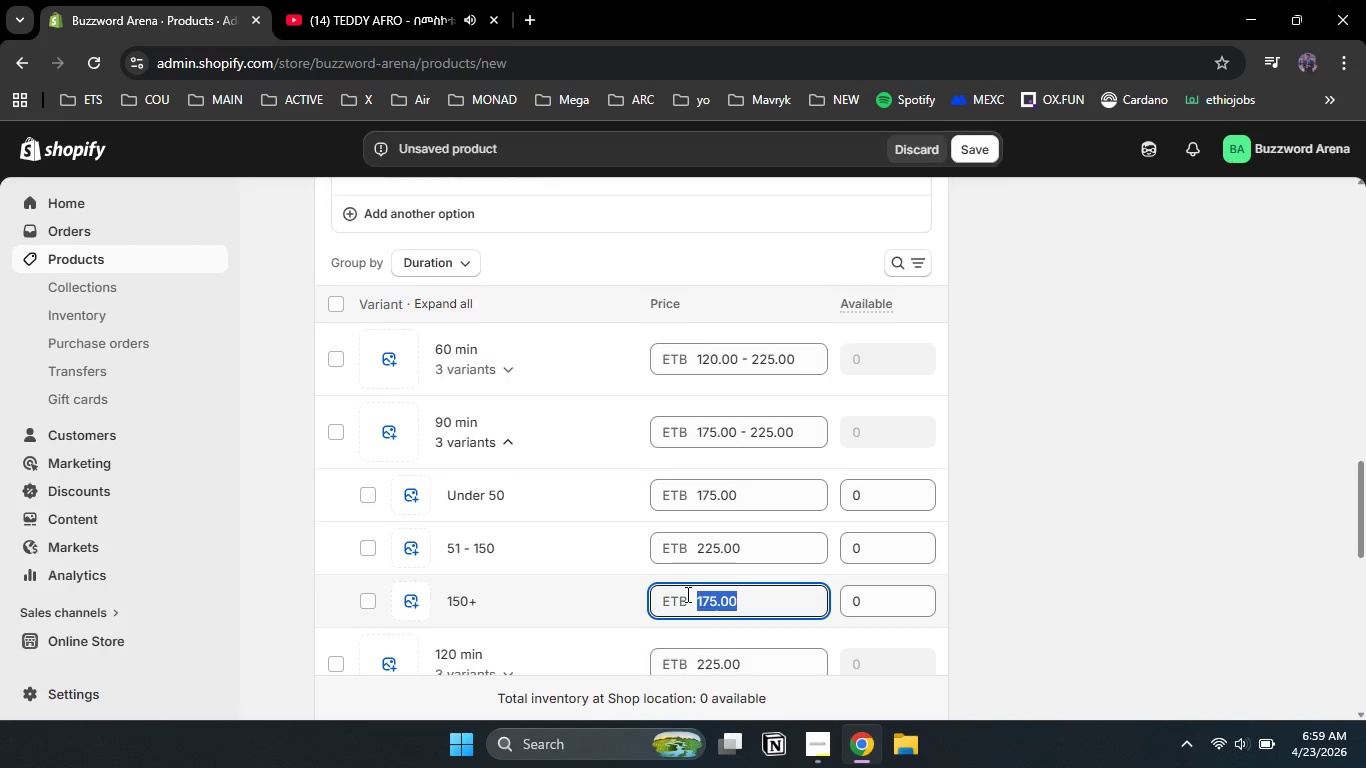 
key(Numpad2)
 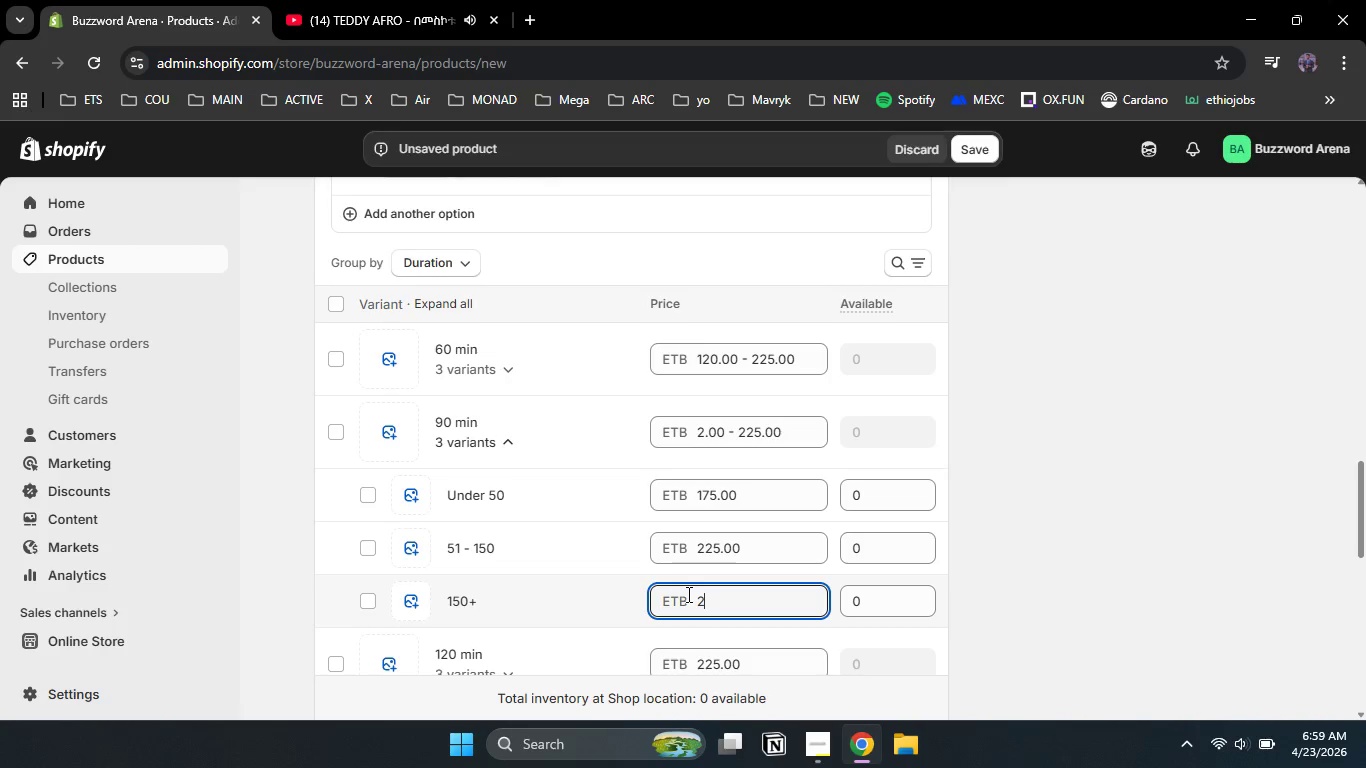 
key(Numpad7)
 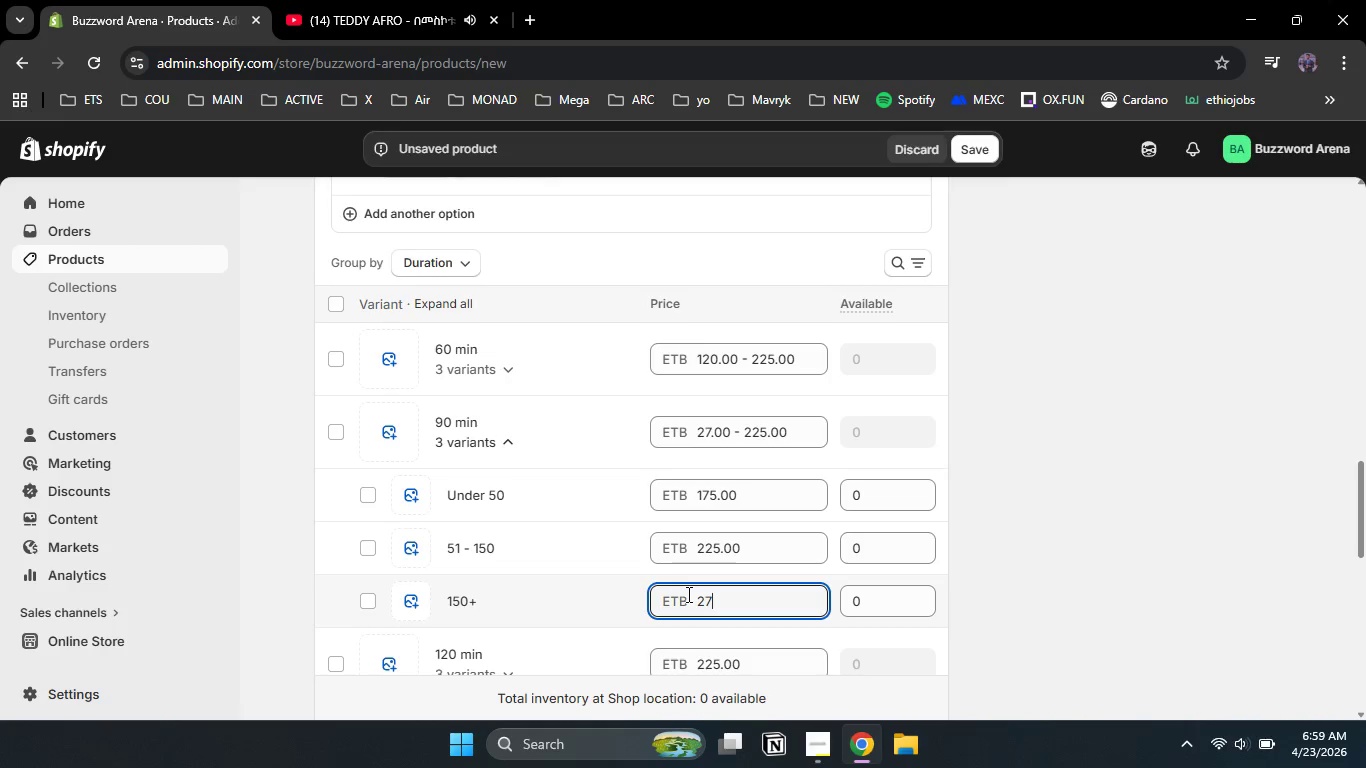 
key(Numpad5)
 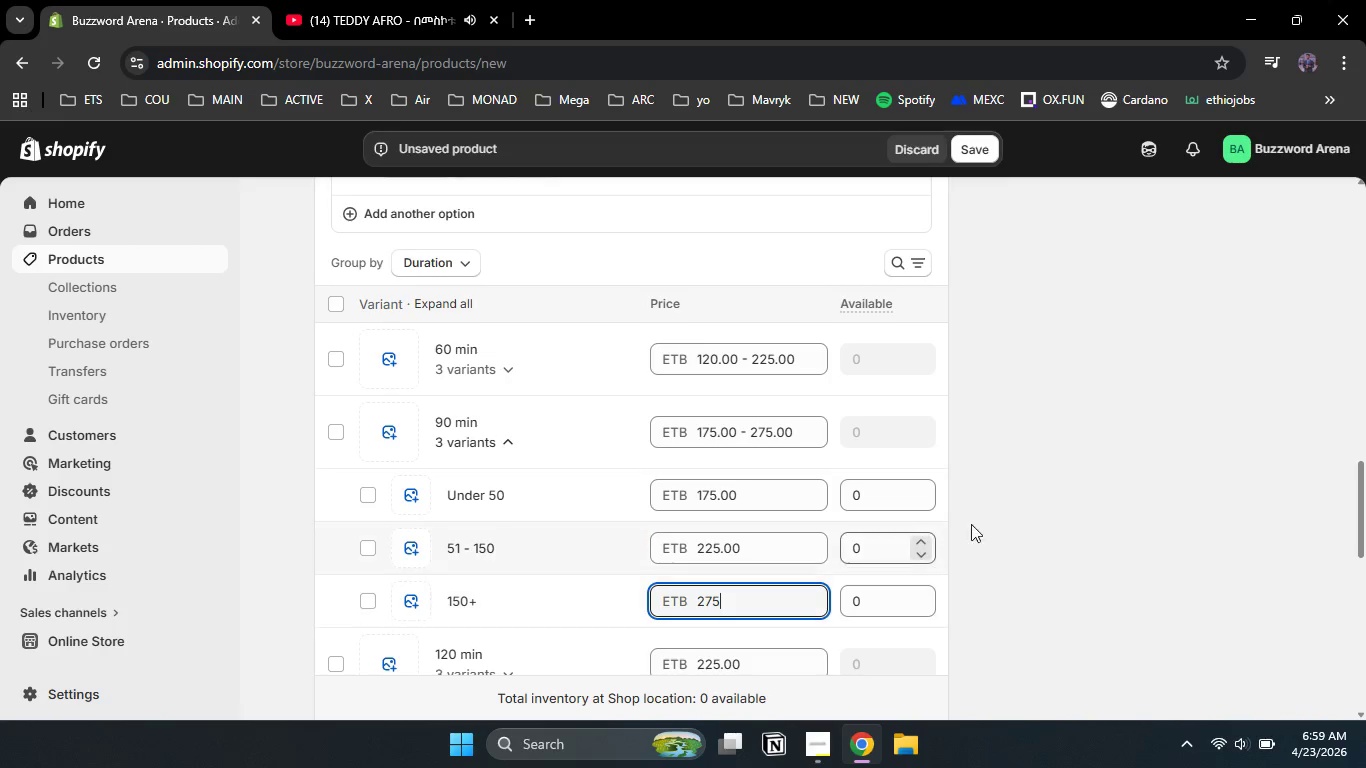 
left_click([1094, 488])
 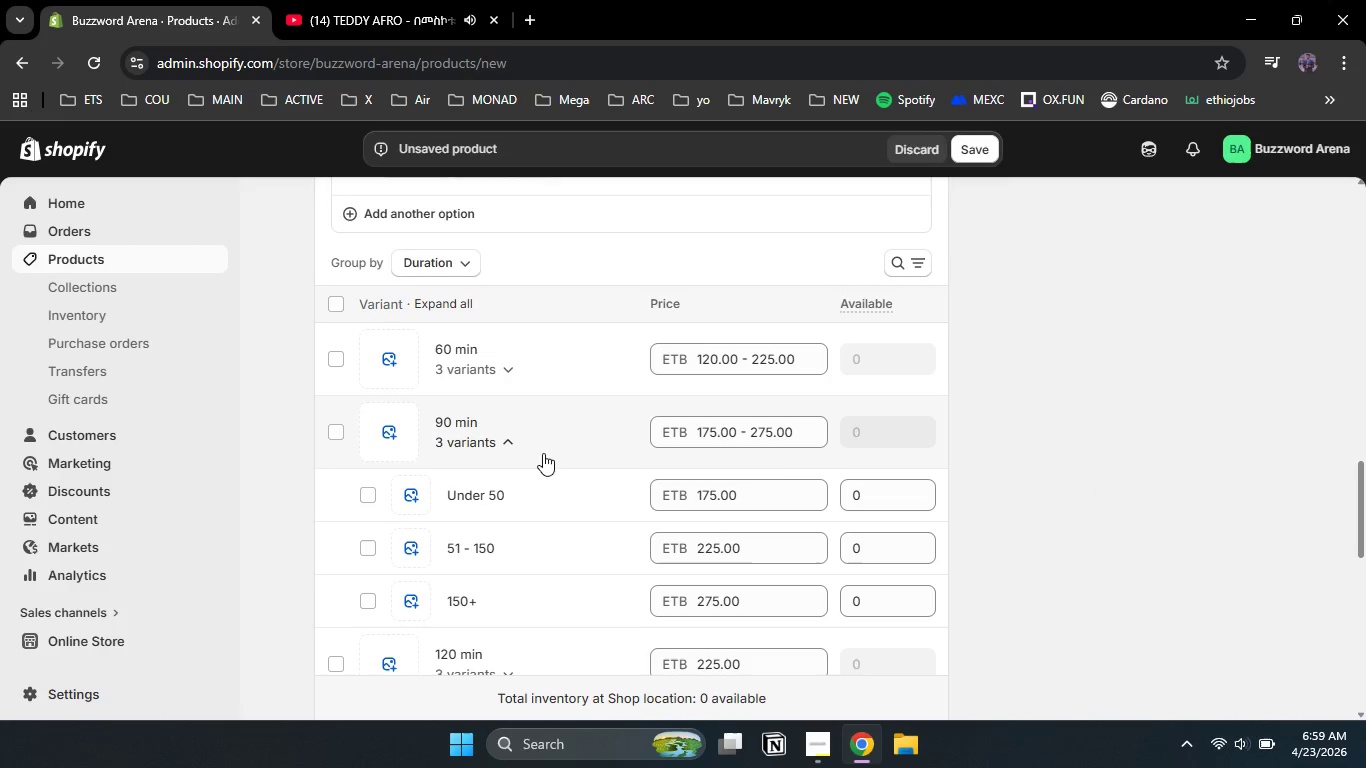 
left_click([513, 436])
 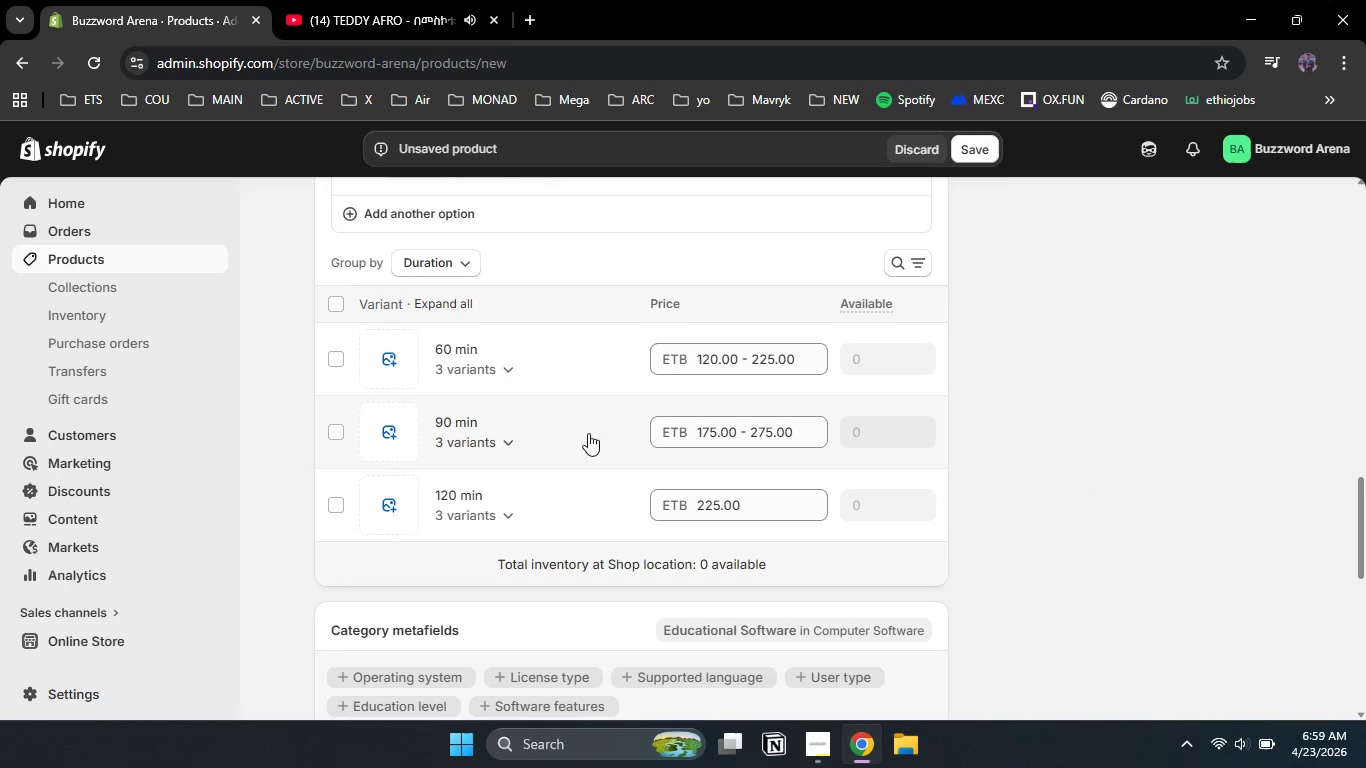 
scroll: coordinate [513, 536], scroll_direction: none, amount: 0.0
 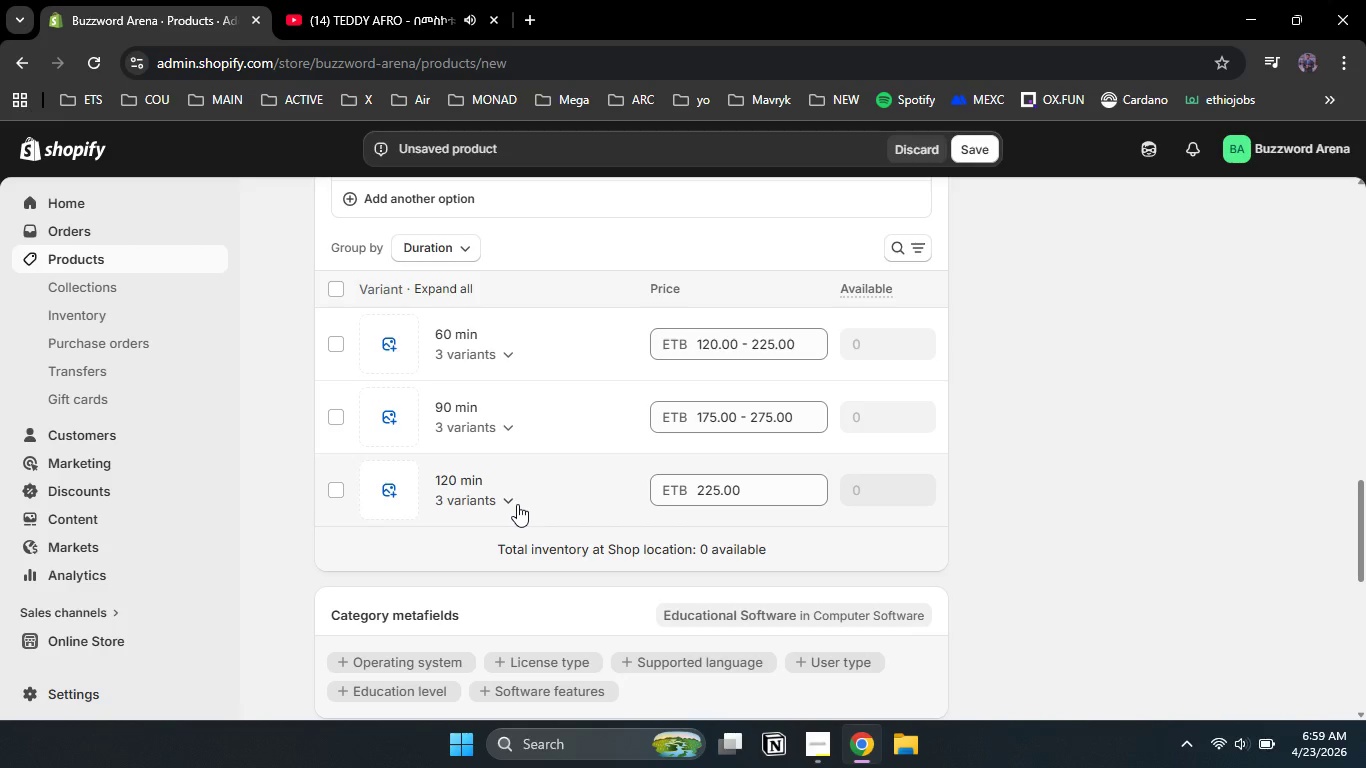 
left_click([512, 499])
 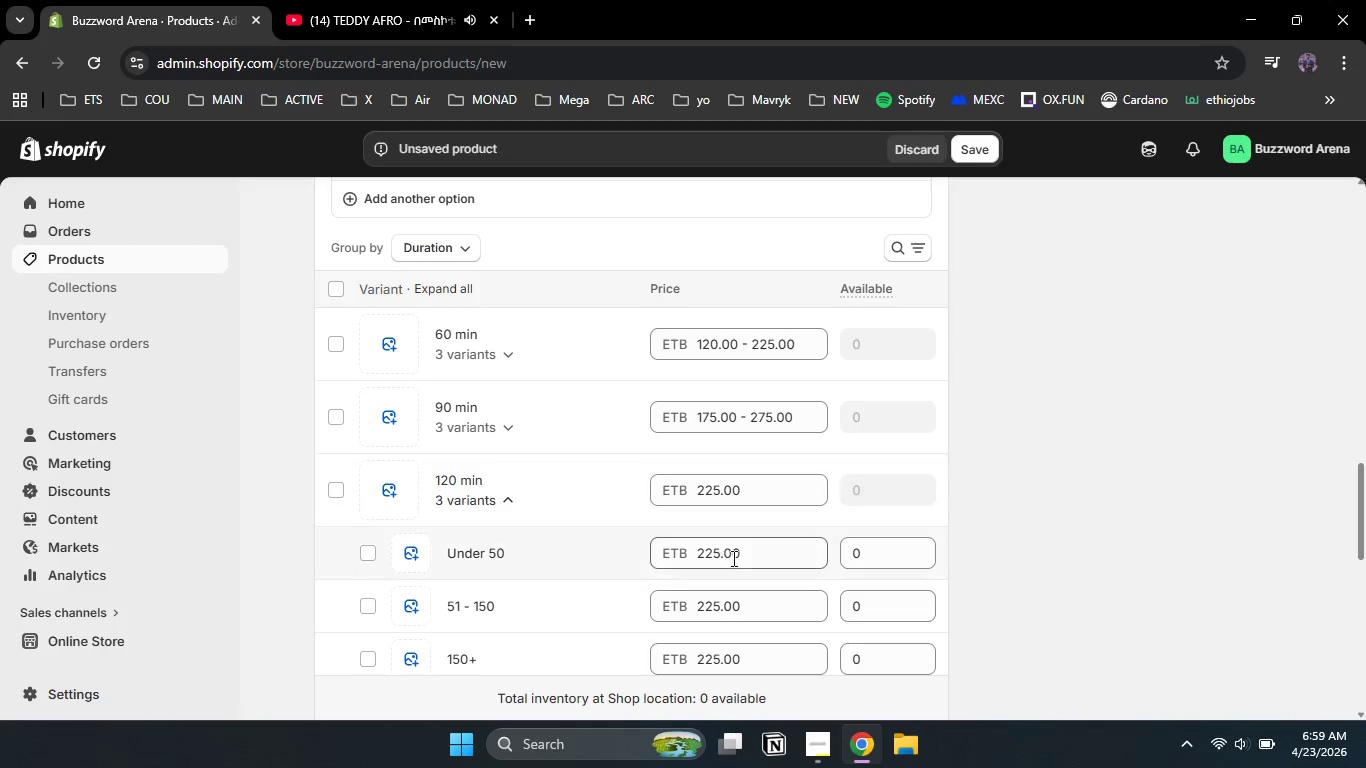 
scroll: coordinate [746, 571], scroll_direction: none, amount: 0.0
 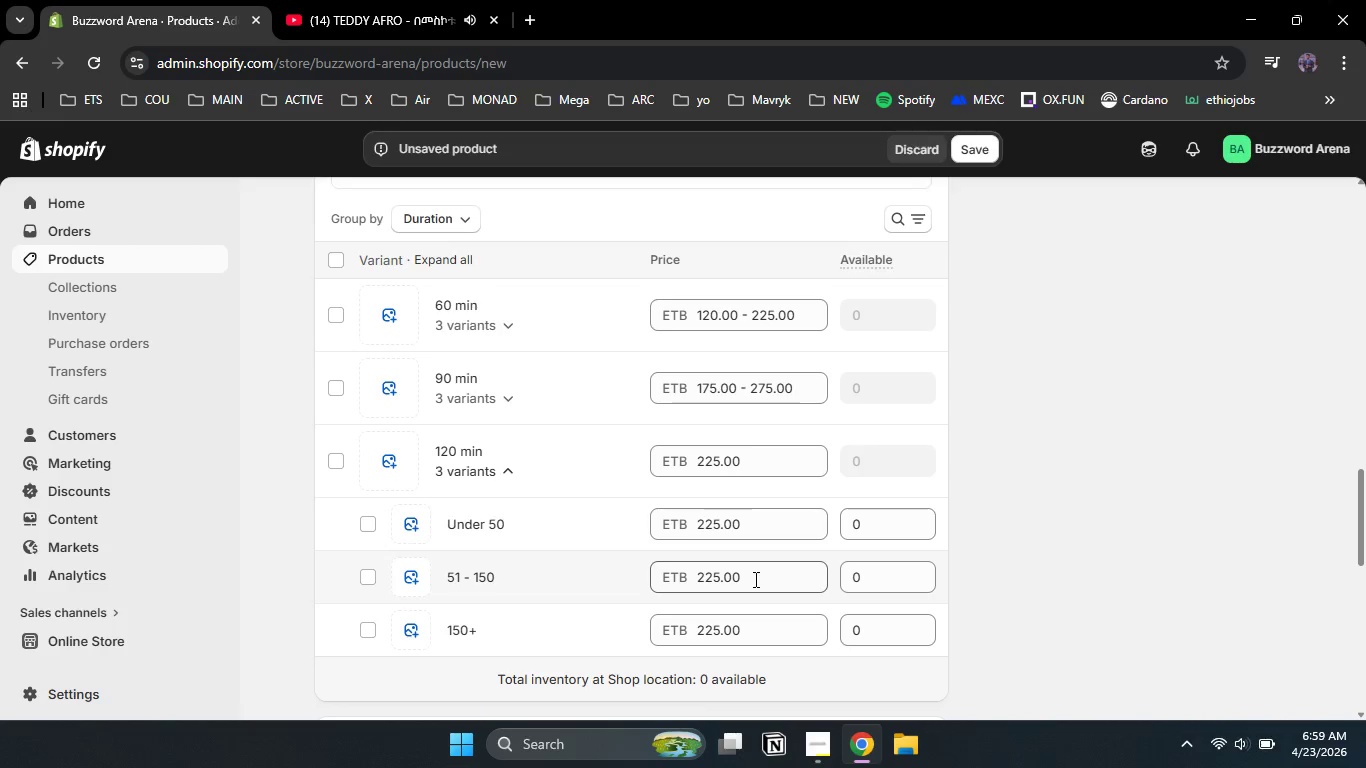 
left_click_drag(start_coordinate=[754, 579], to_coordinate=[677, 575])
 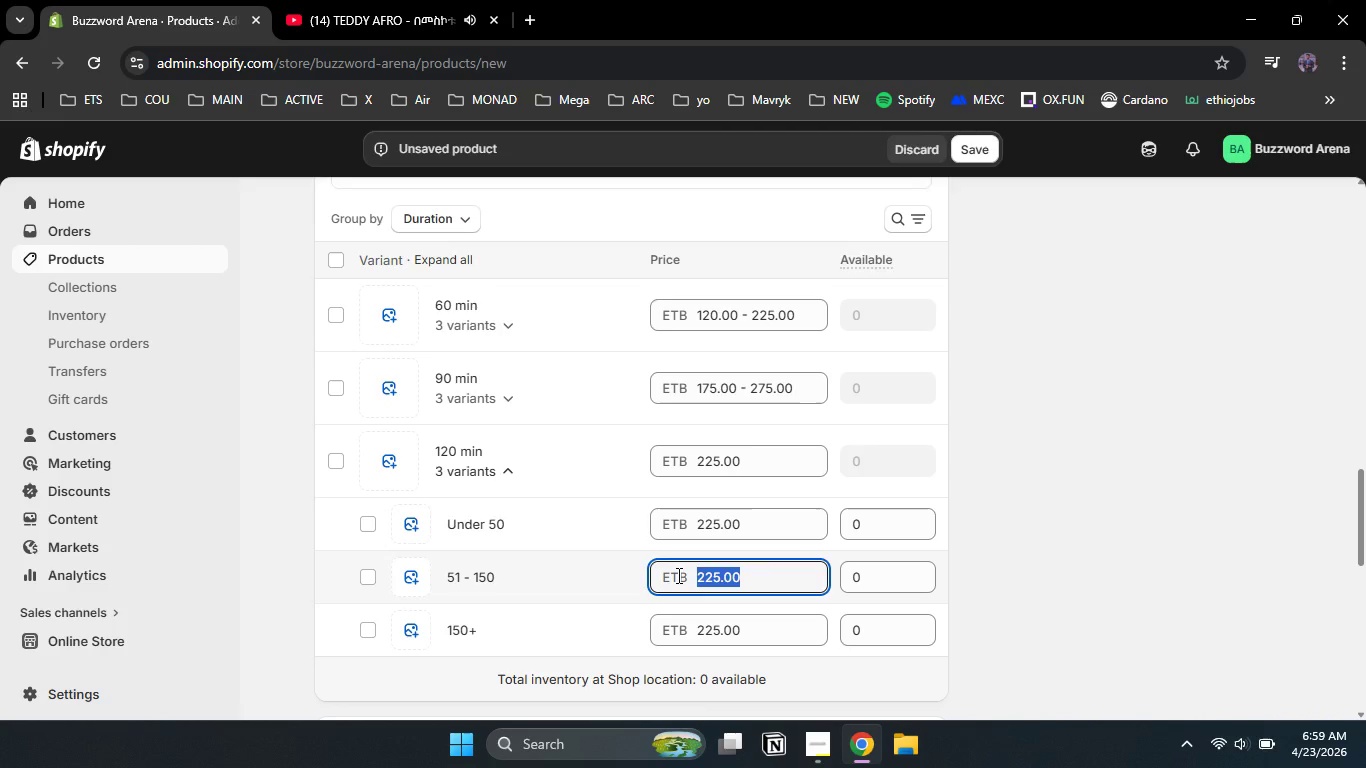 
key(Numpad2)
 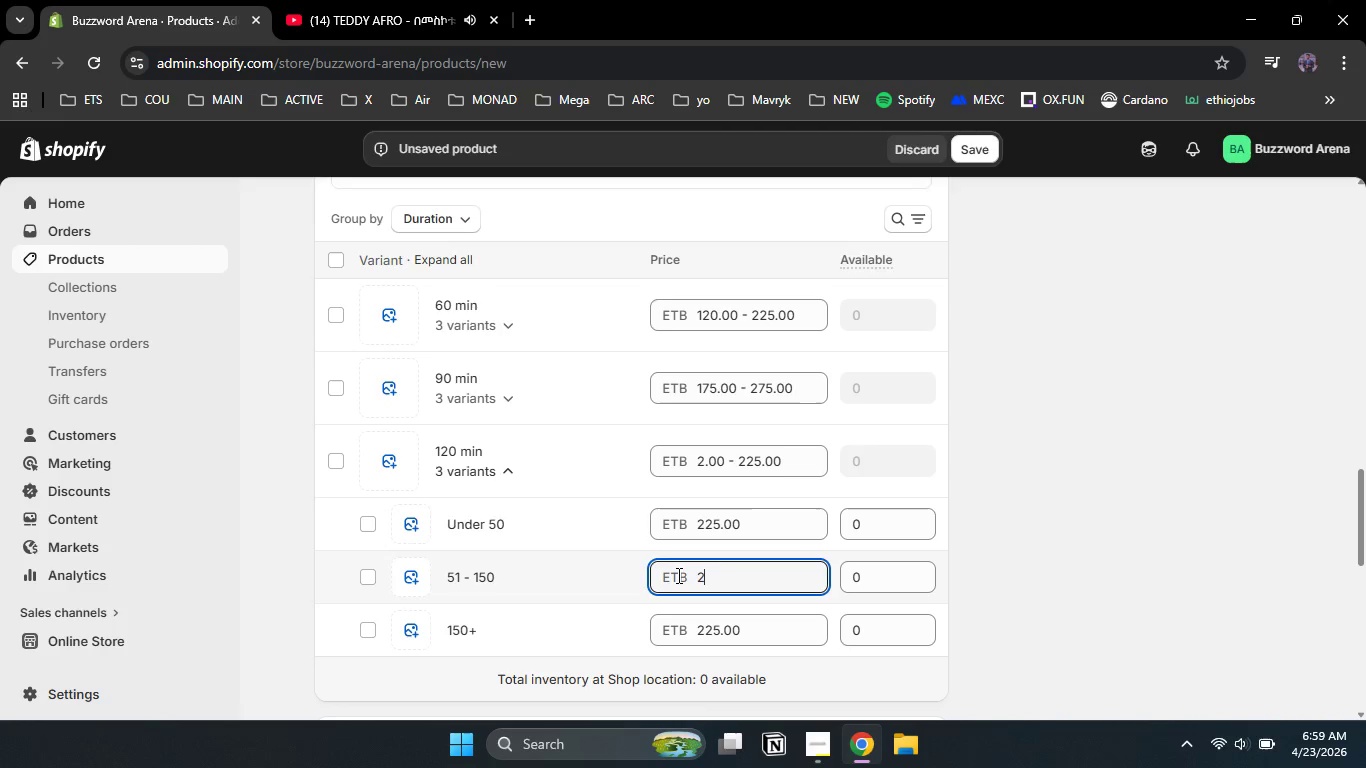 
key(Numpad7)
 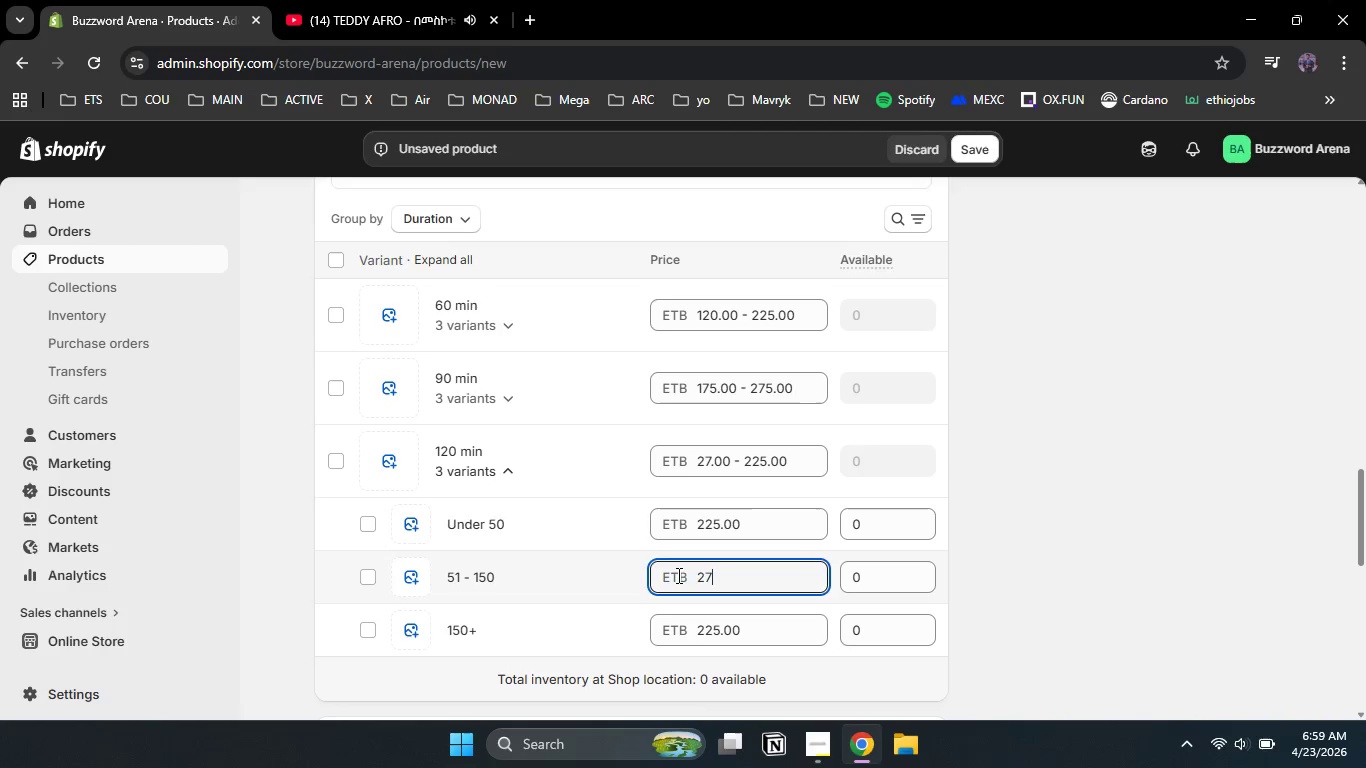 
key(Numpad5)
 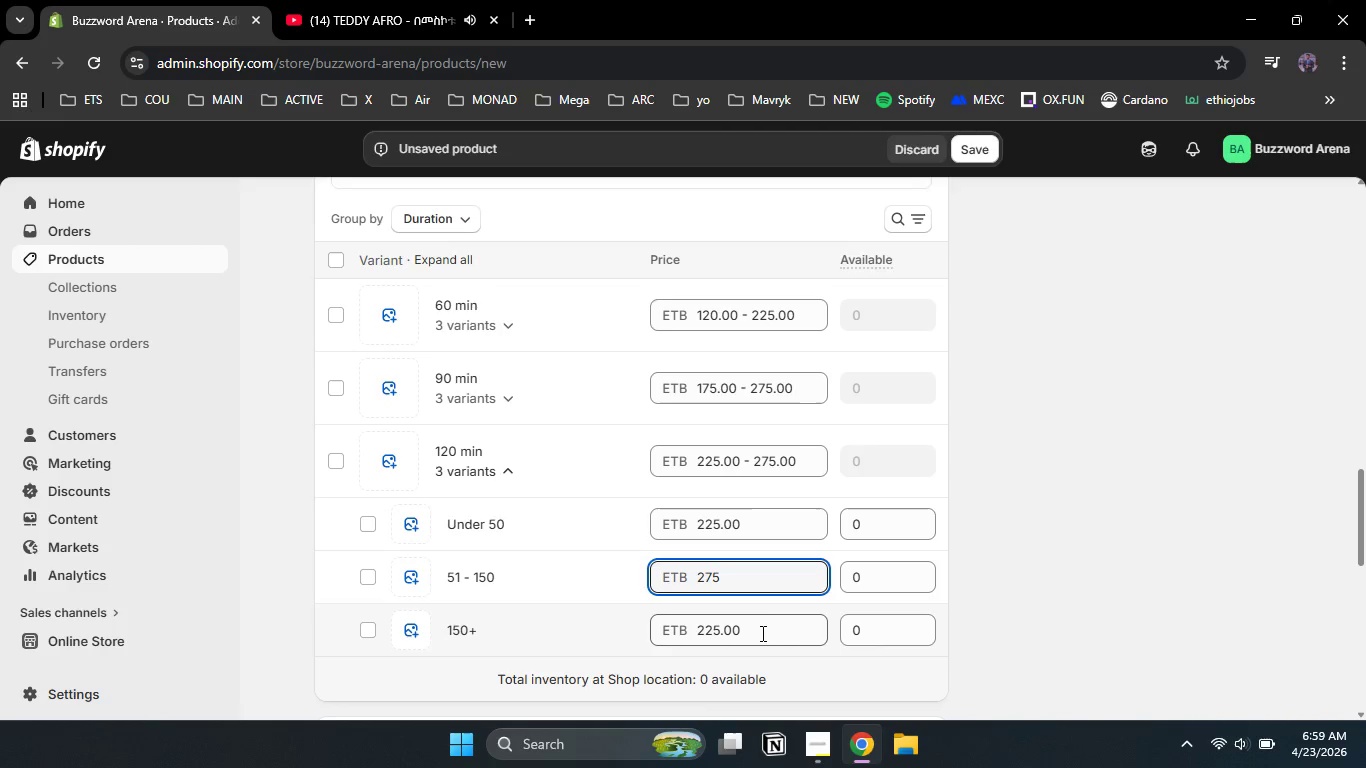 
left_click_drag(start_coordinate=[761, 629], to_coordinate=[681, 618])
 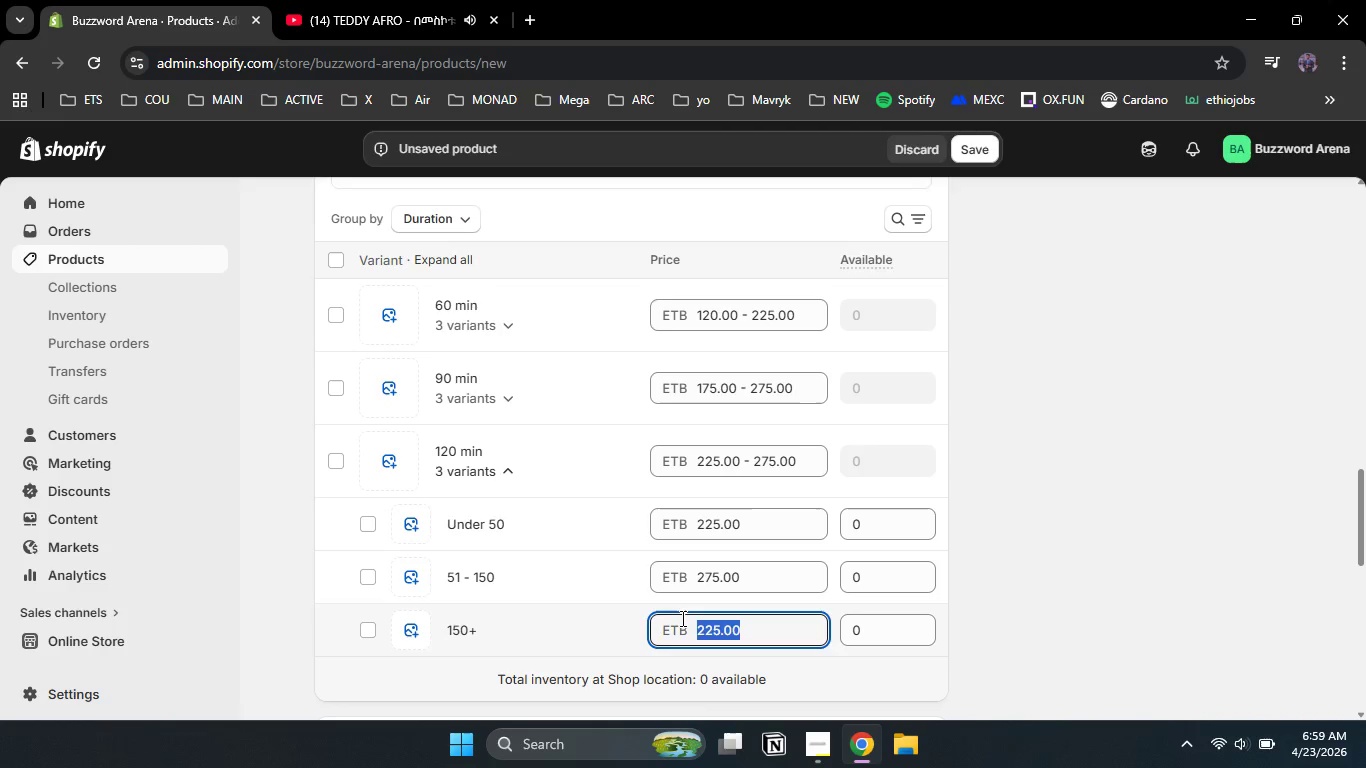 
key(Numpad3)
 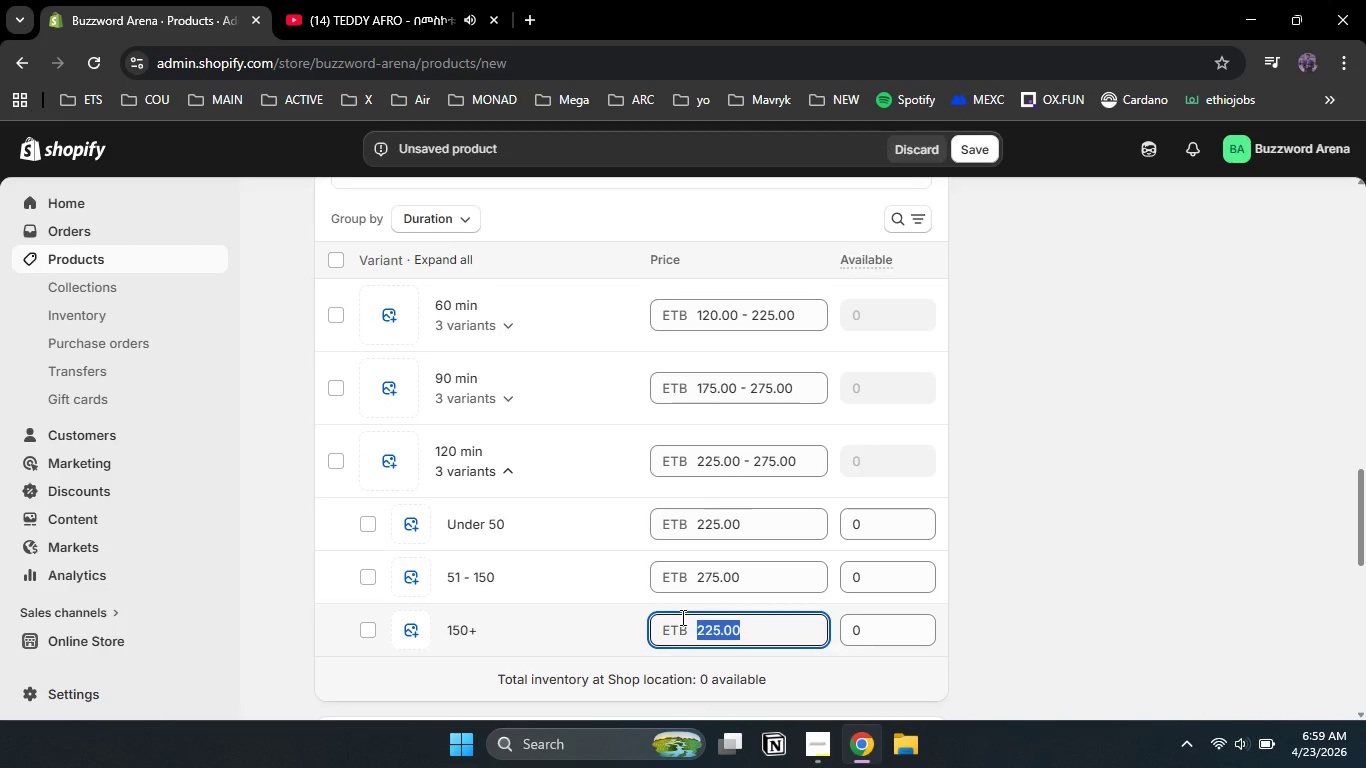 
key(Numpad5)
 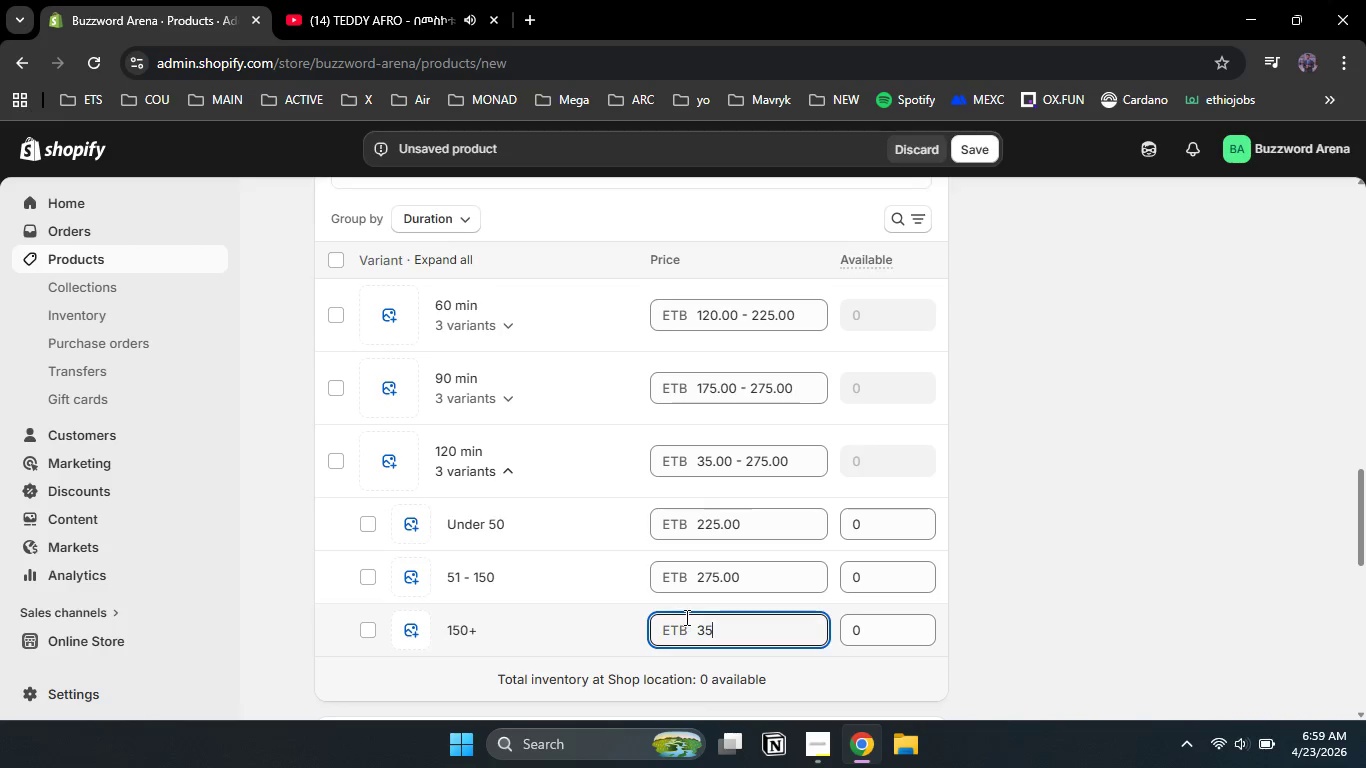 
key(Numpad0)
 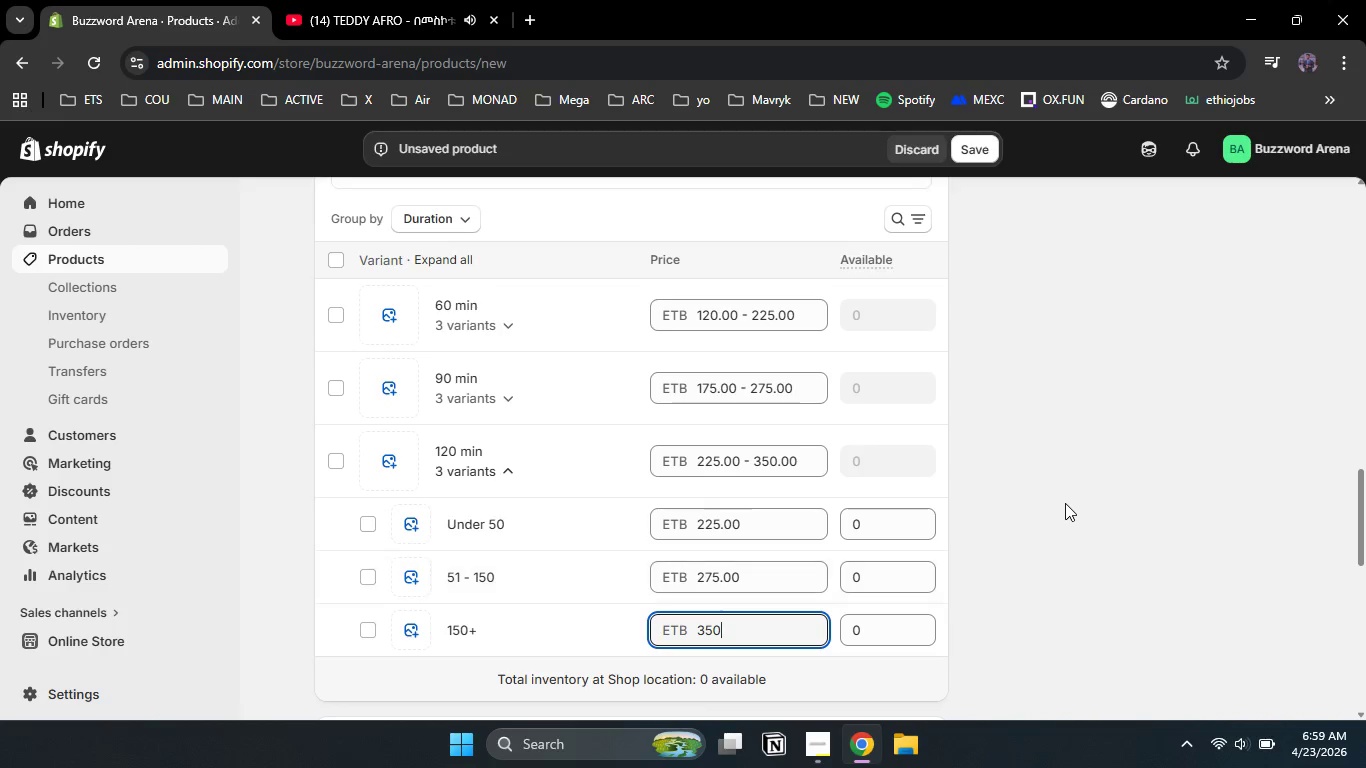 
left_click([1065, 503])
 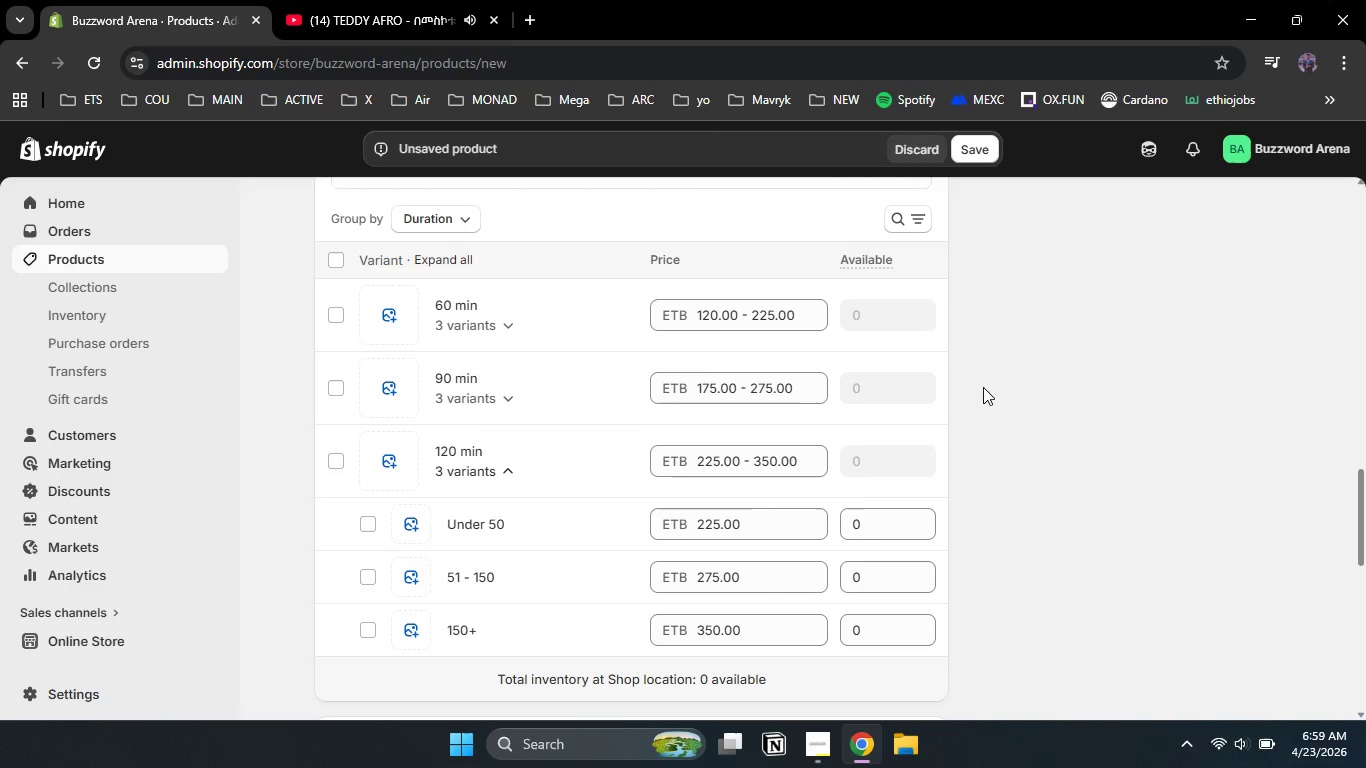 
wait(10.73)
 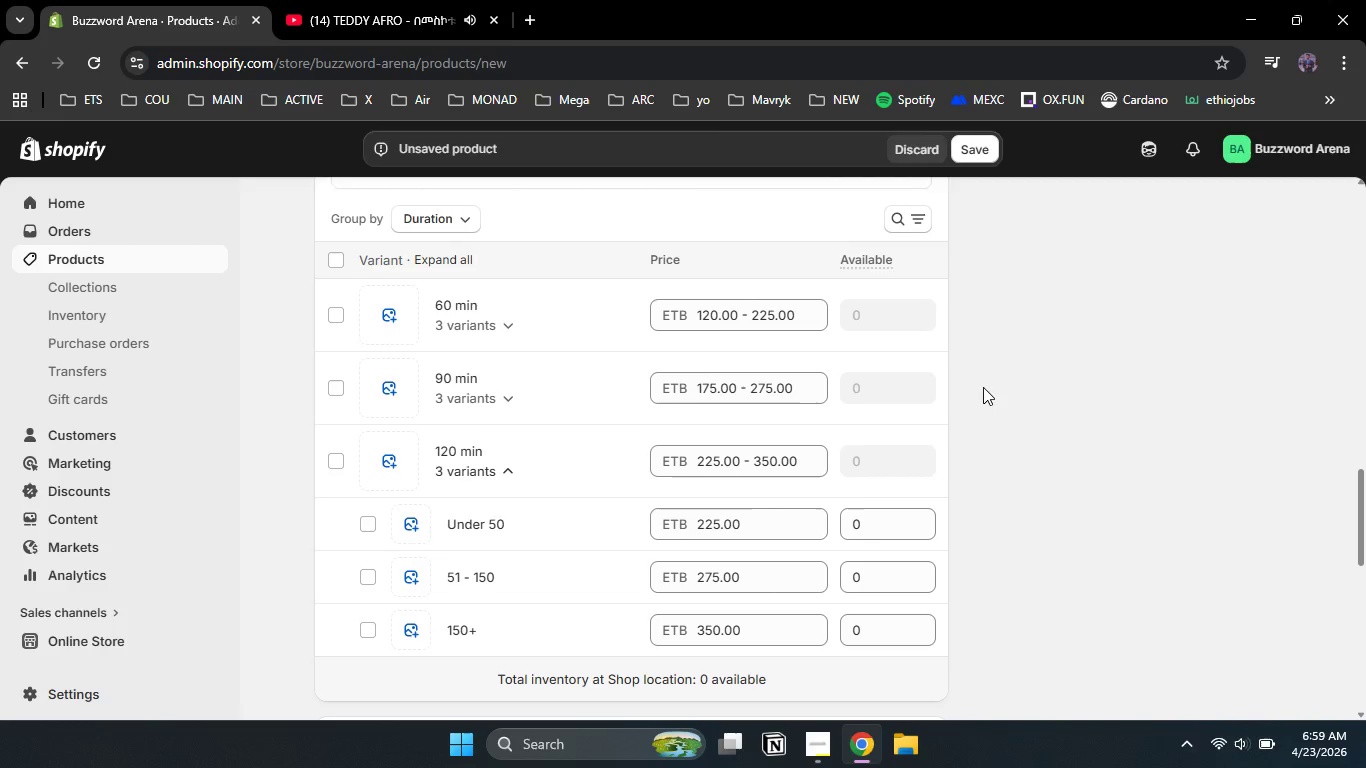 
left_click_drag(start_coordinate=[1365, 514], to_coordinate=[1356, 392])
 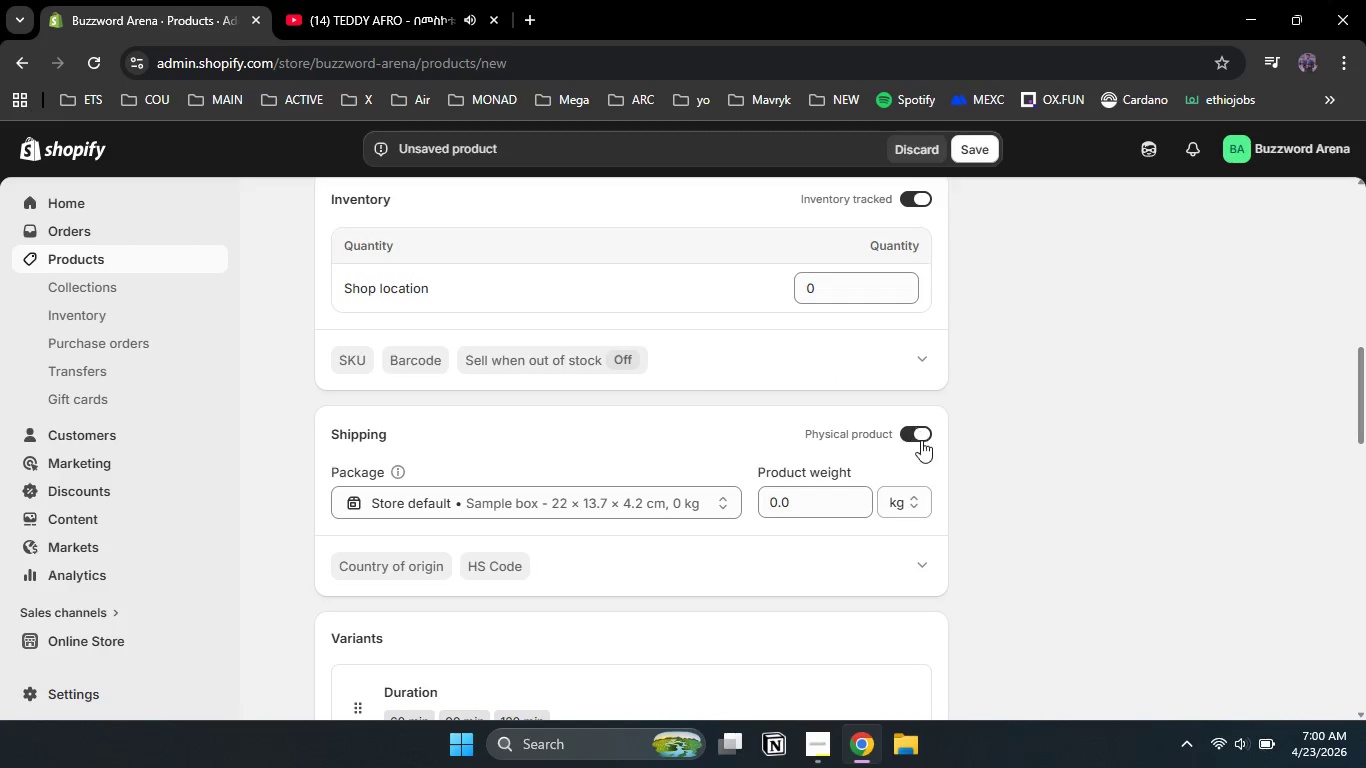 
left_click([919, 437])
 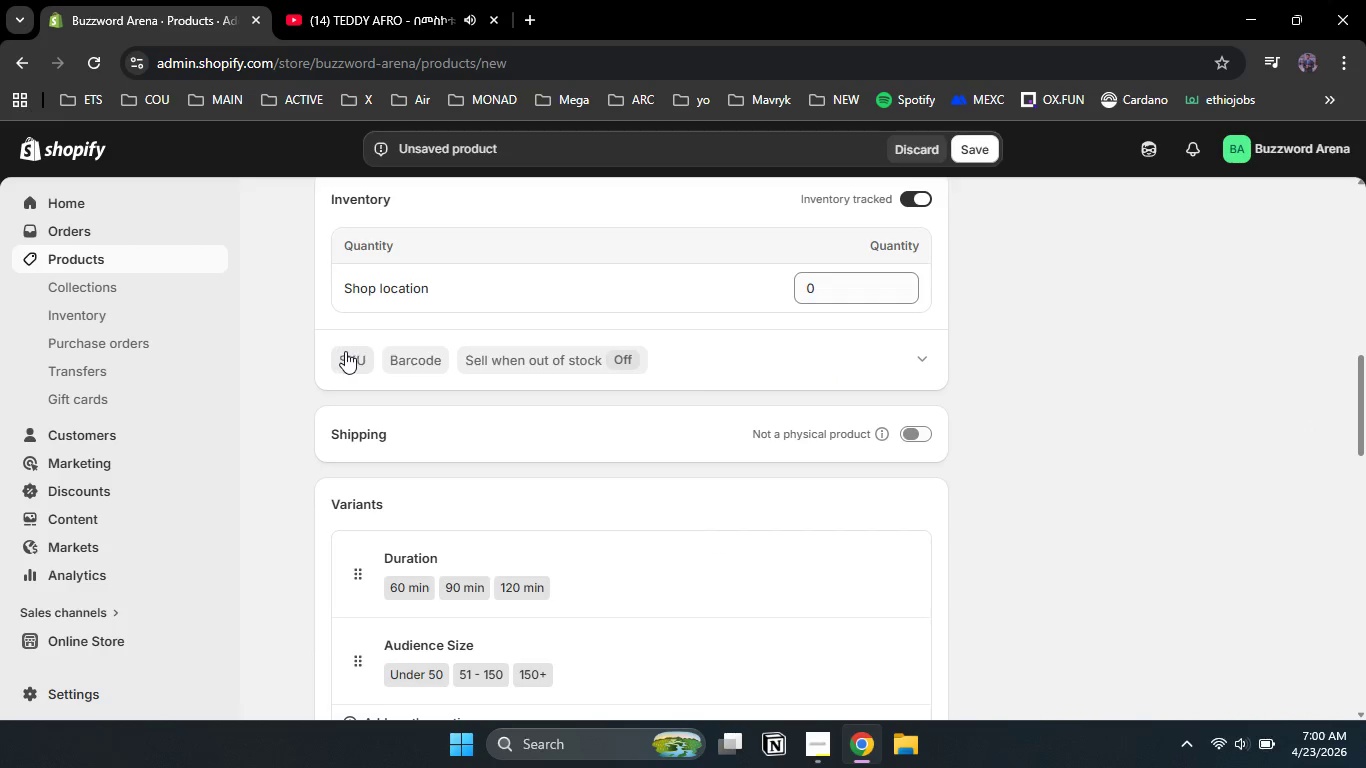 
left_click([346, 352])
 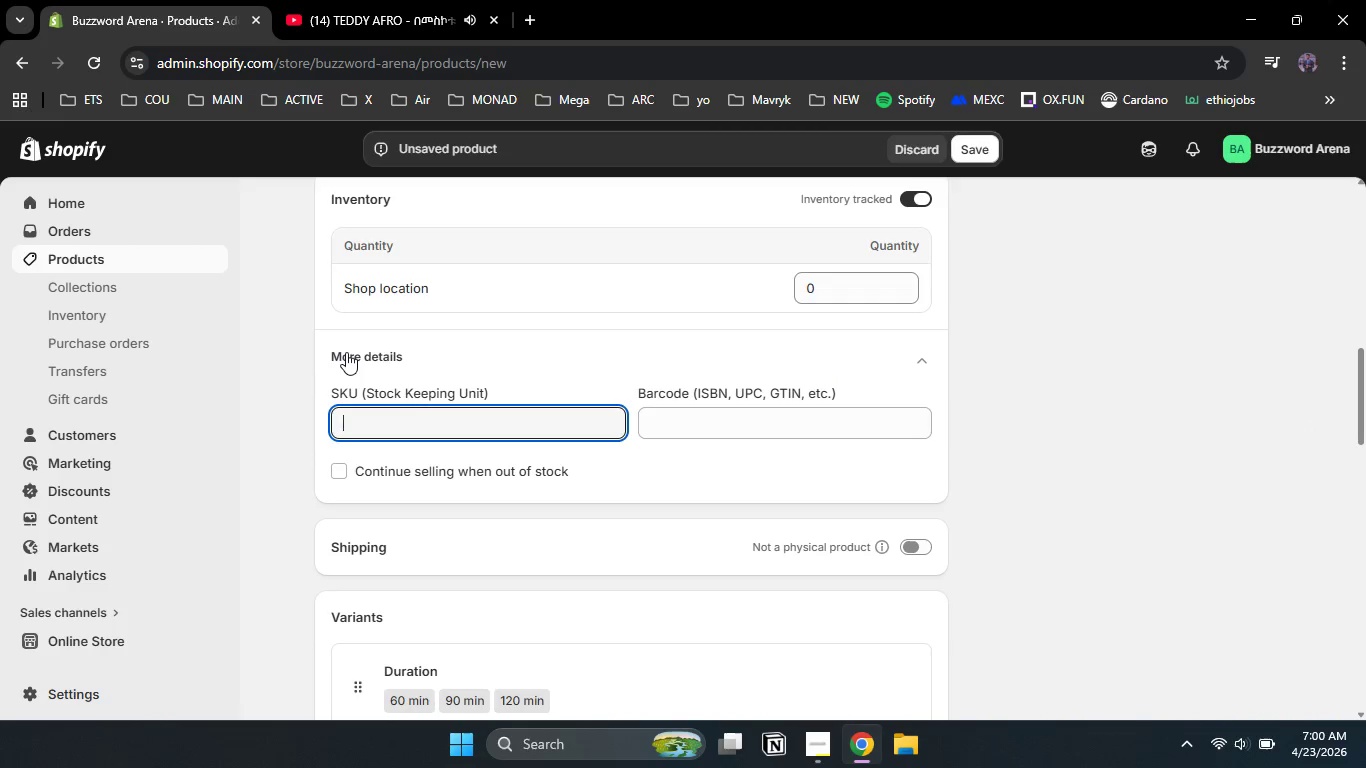 
type(ETL_CL_003)
 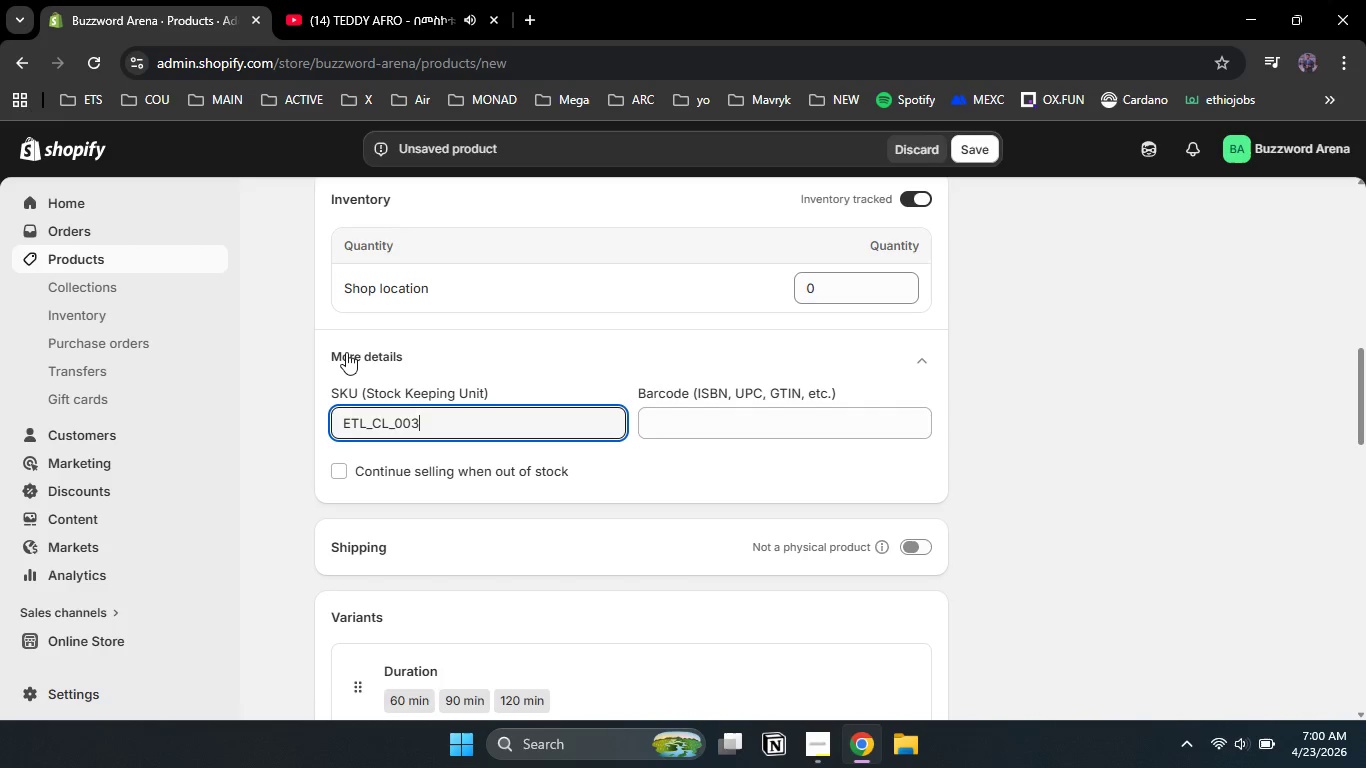 
left_click_drag(start_coordinate=[1361, 424], to_coordinate=[1361, 391])
 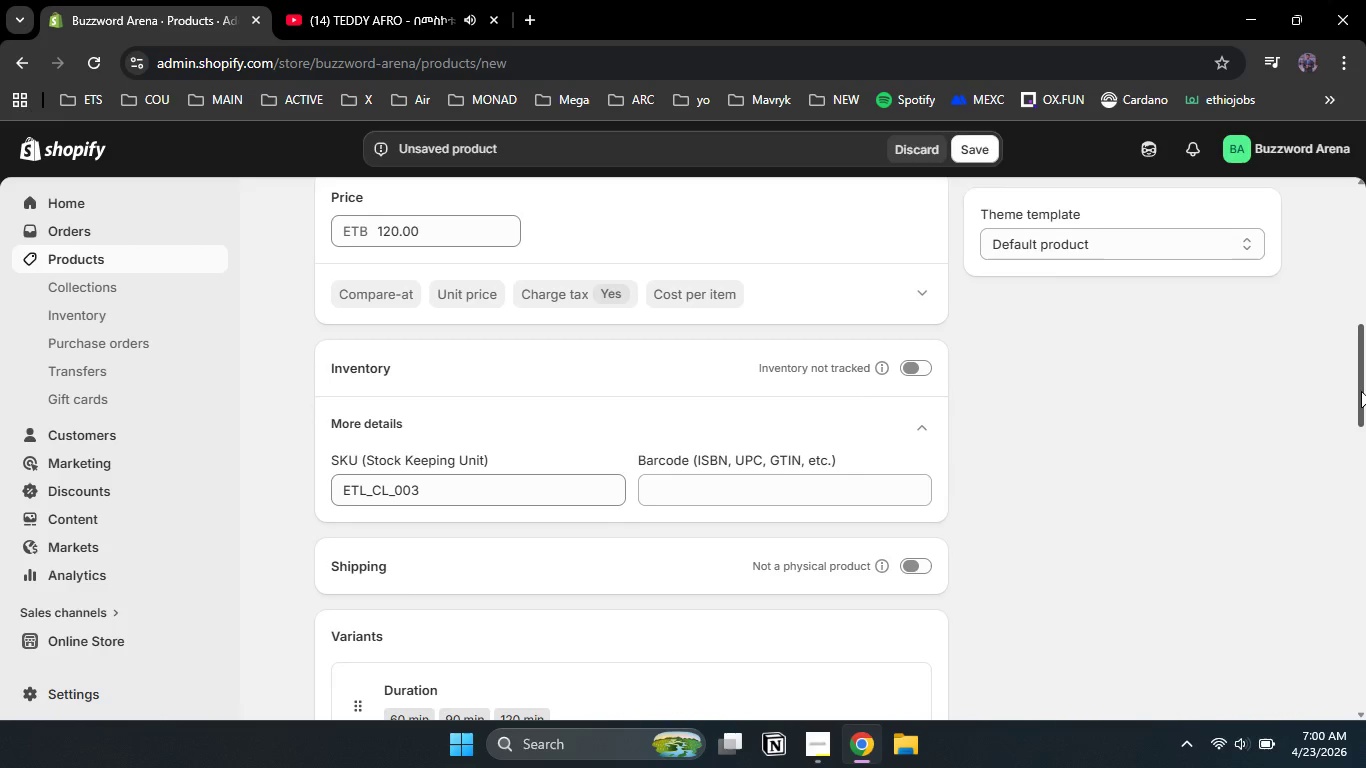 
left_click_drag(start_coordinate=[1361, 391], to_coordinate=[1363, 288])
 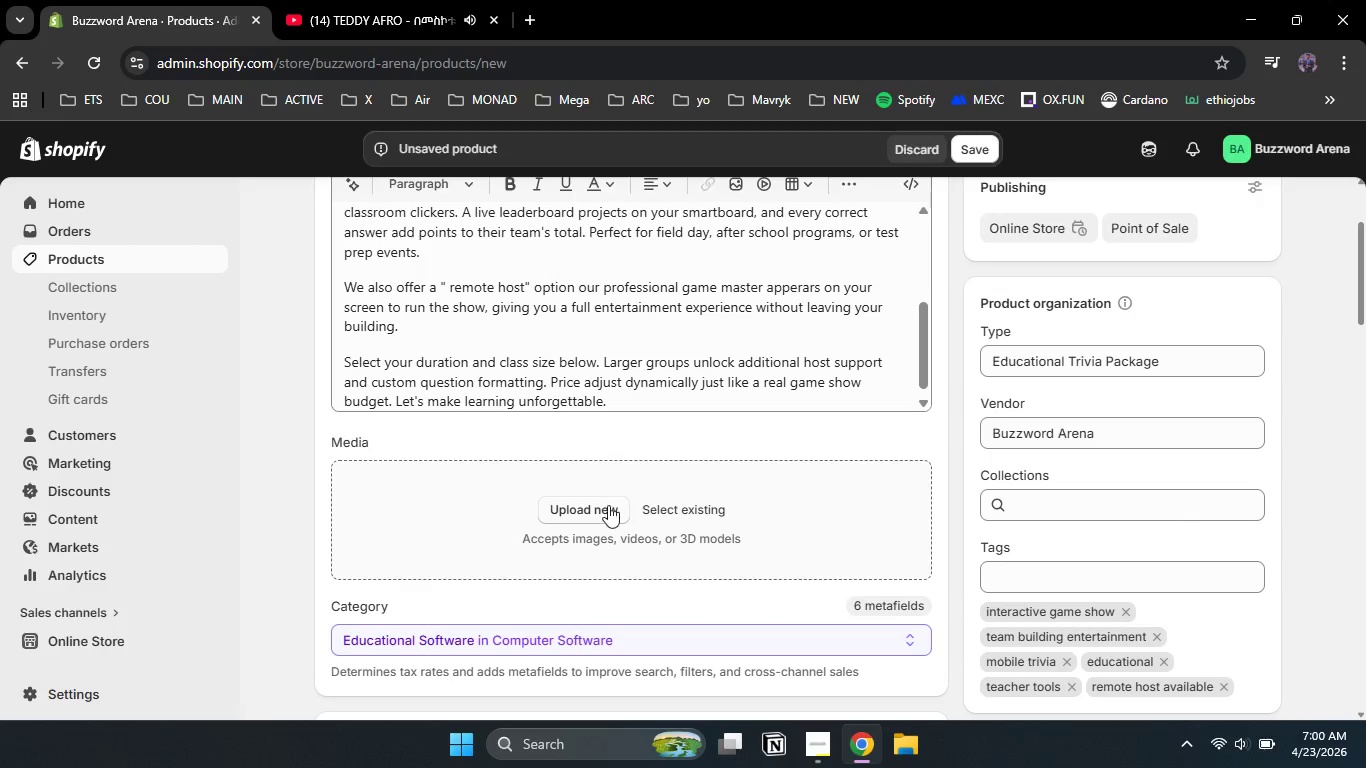 
left_click([603, 505])
 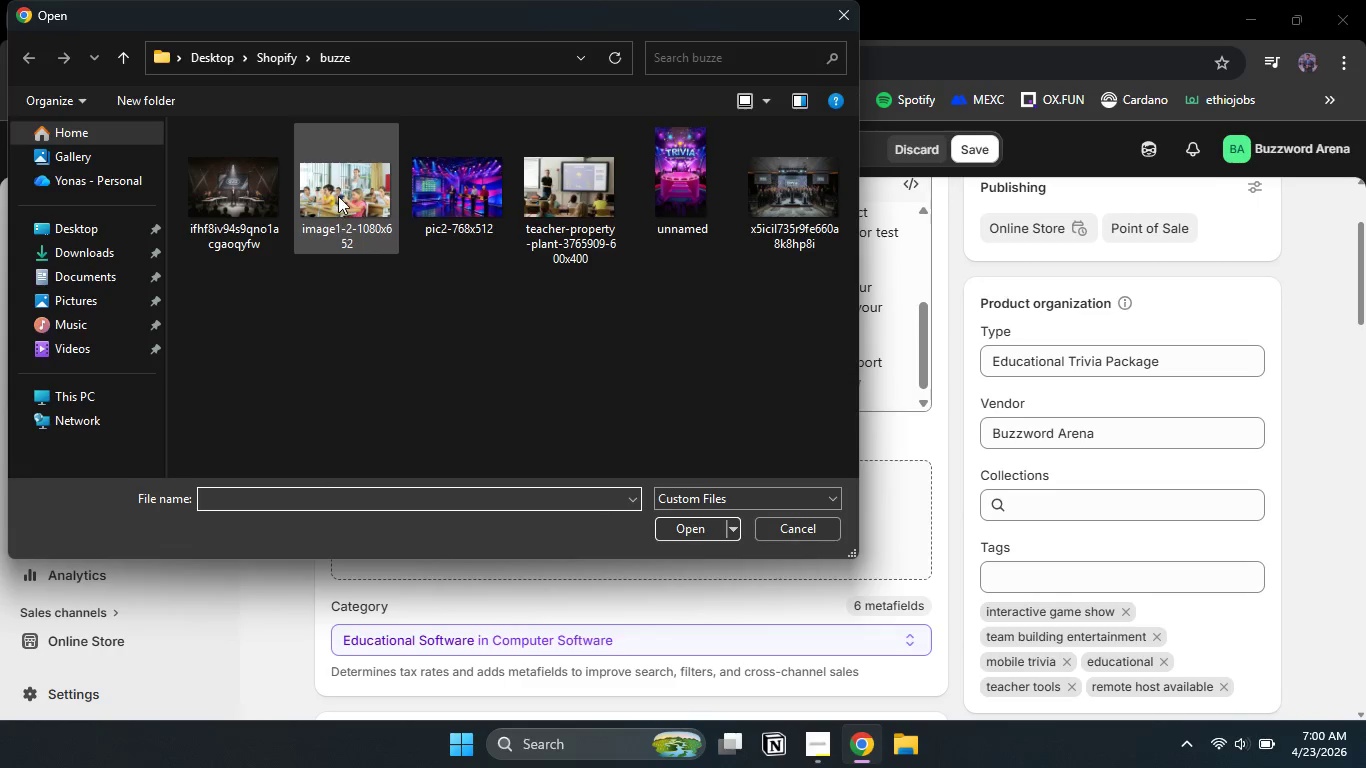 
left_click([338, 196])
 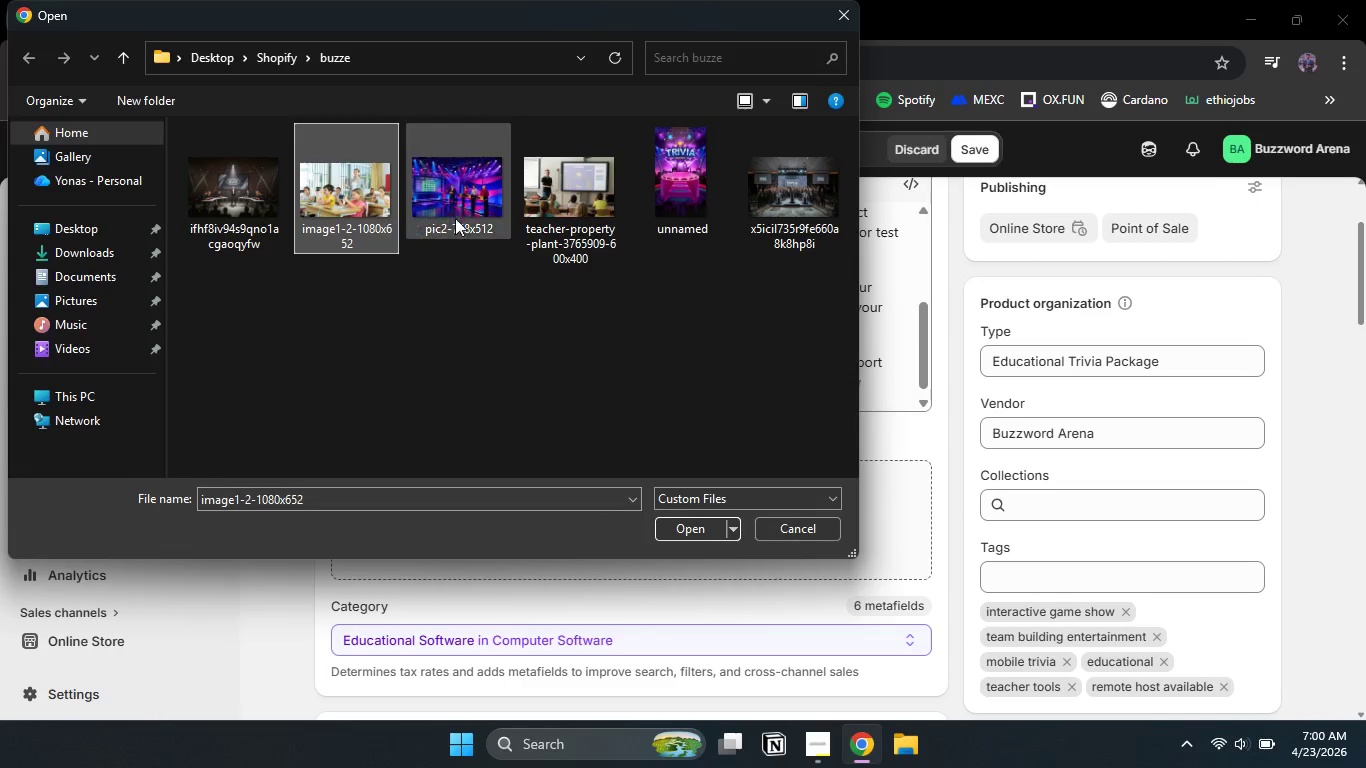 
hold_key(key=ControlLeft, duration=0.88)
left_click([560, 213])
 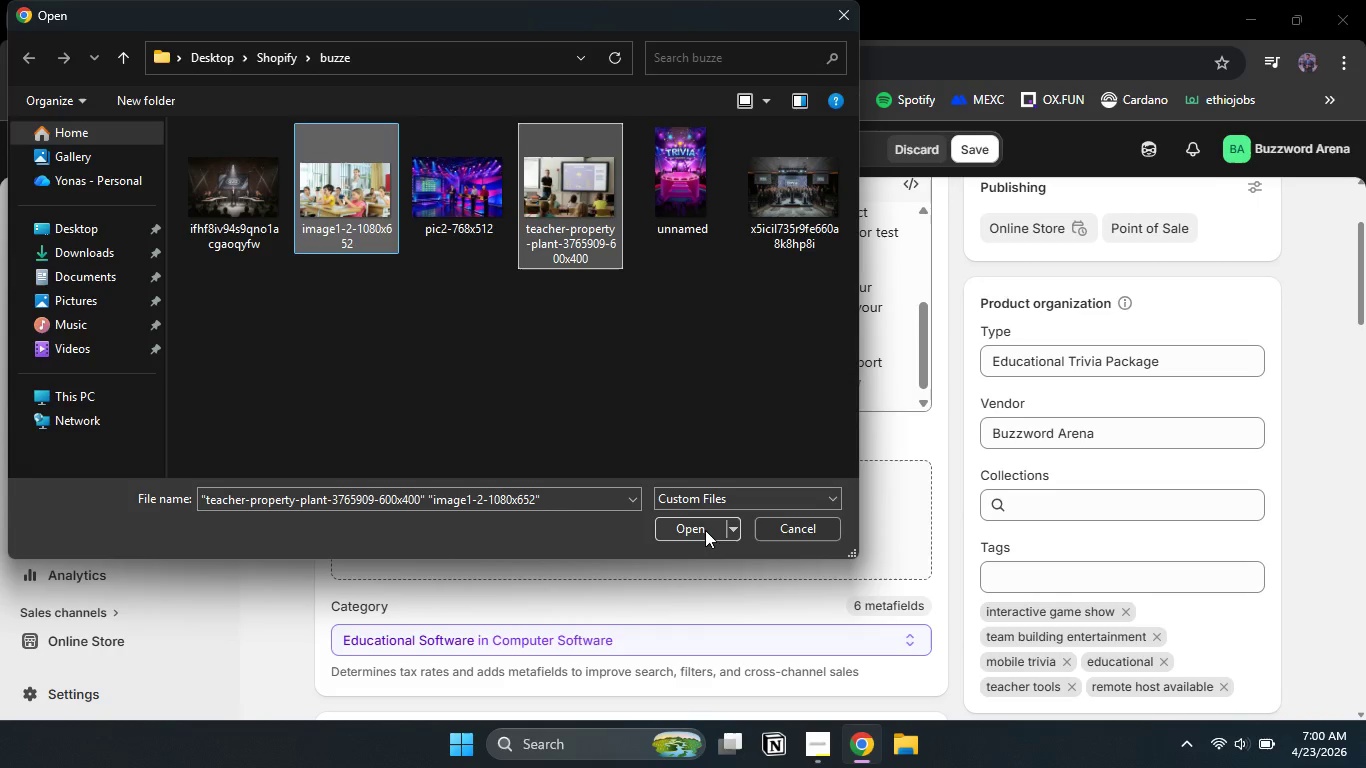 
left_click([706, 535])
 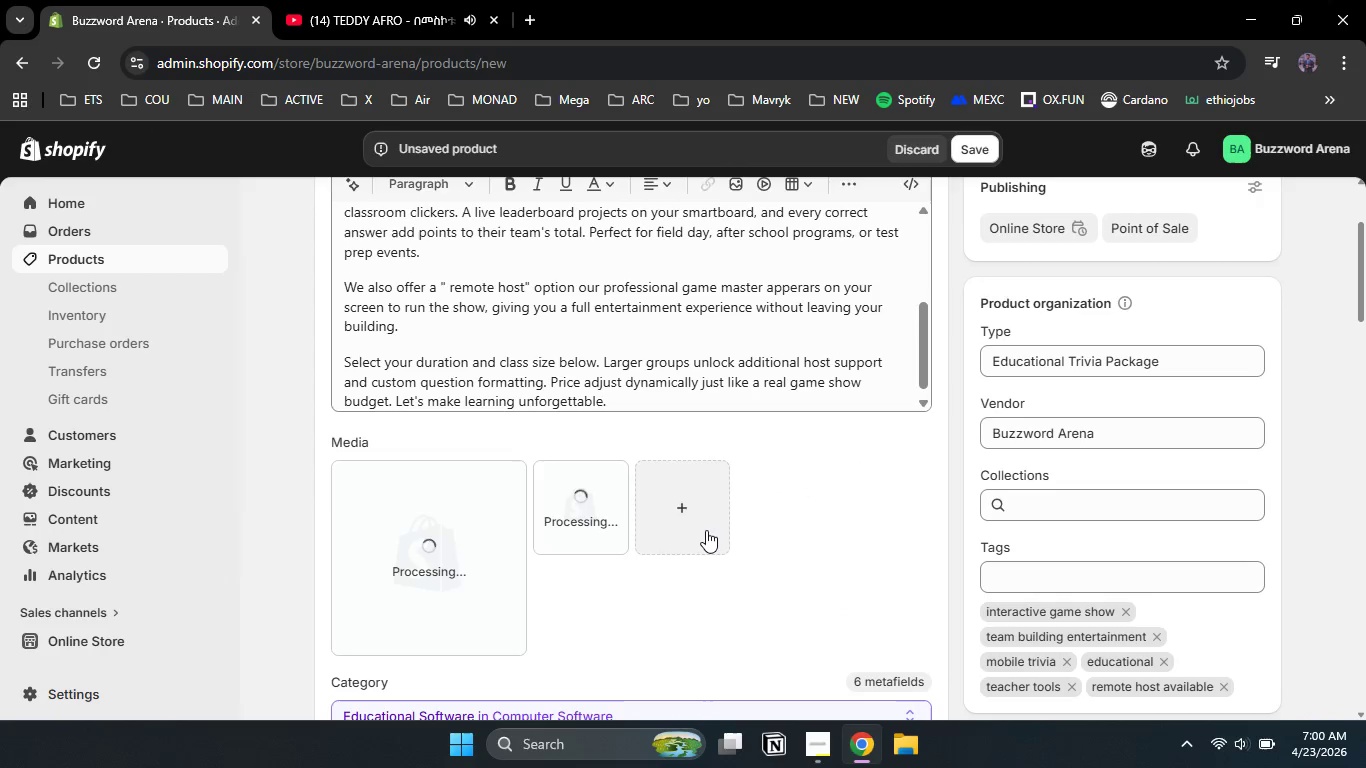 
wait(9.7)
 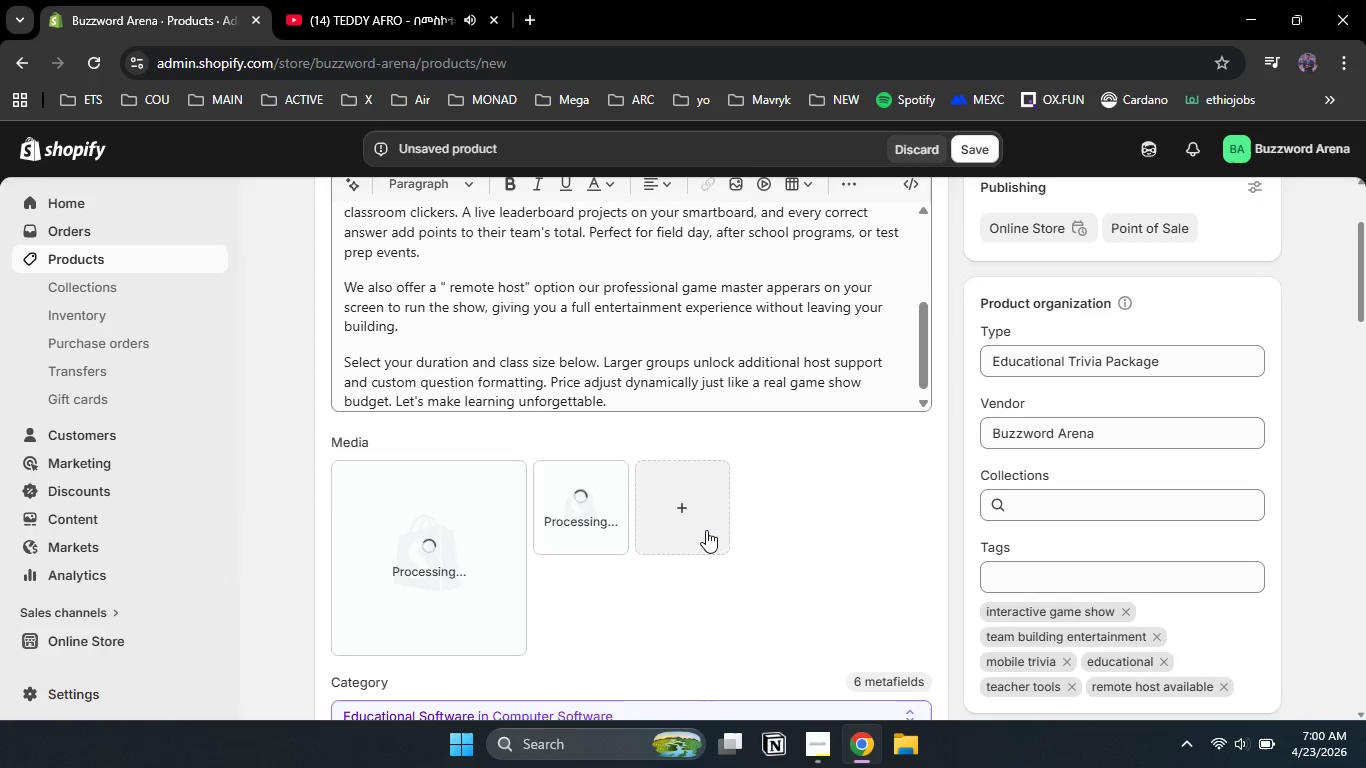 
left_click([430, 558])
 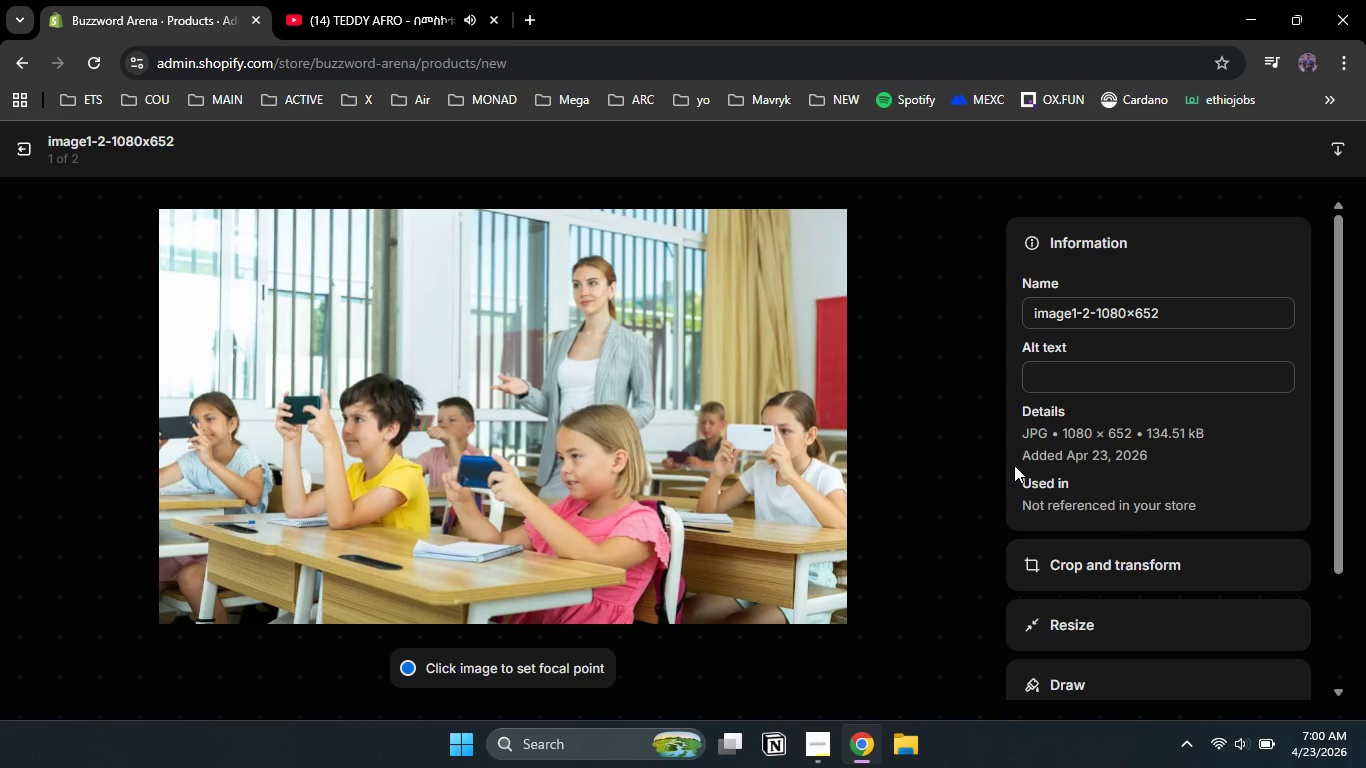 
left_click([1077, 362])
 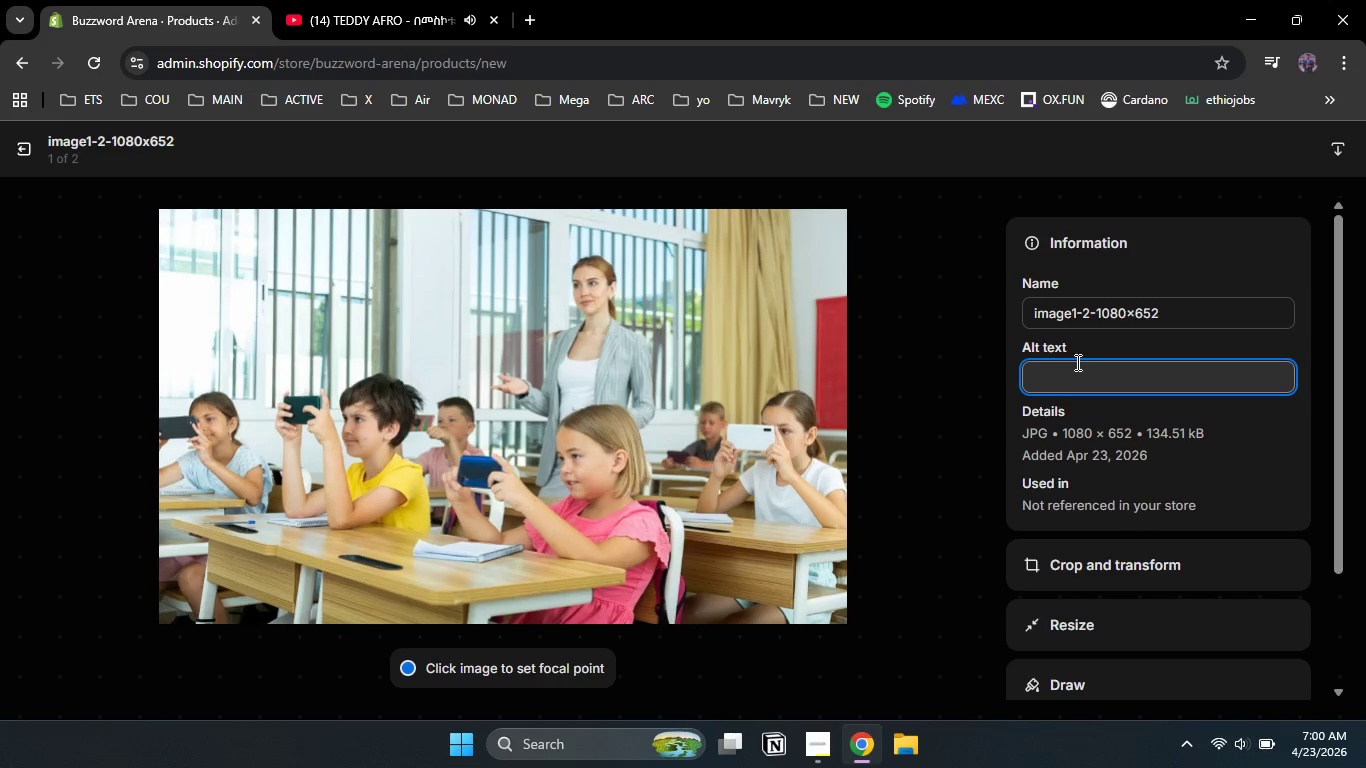 
type(students answering qi)
key(Backspace)
type(uestions on phones during edutrivia live mobile classroom games)
key(Backspace)
type( show)
 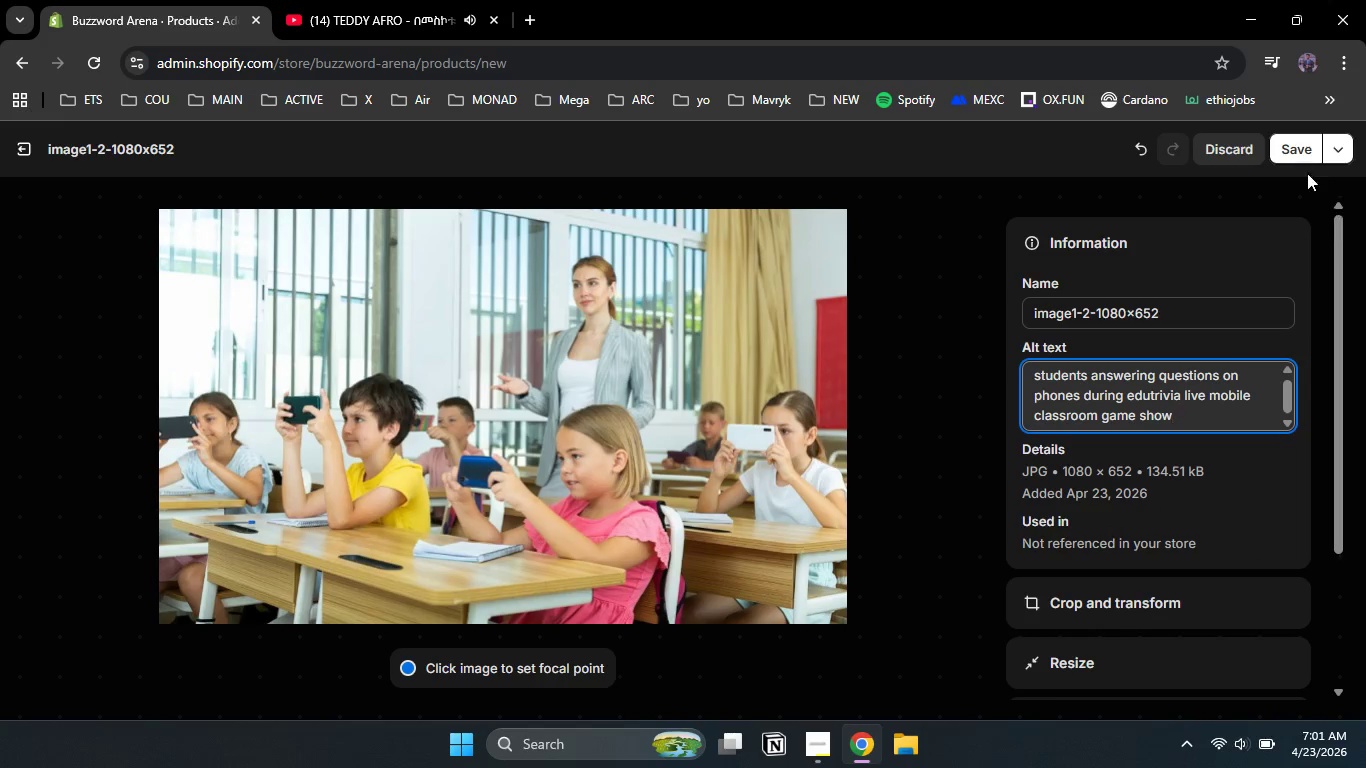 
left_click([1297, 153])
 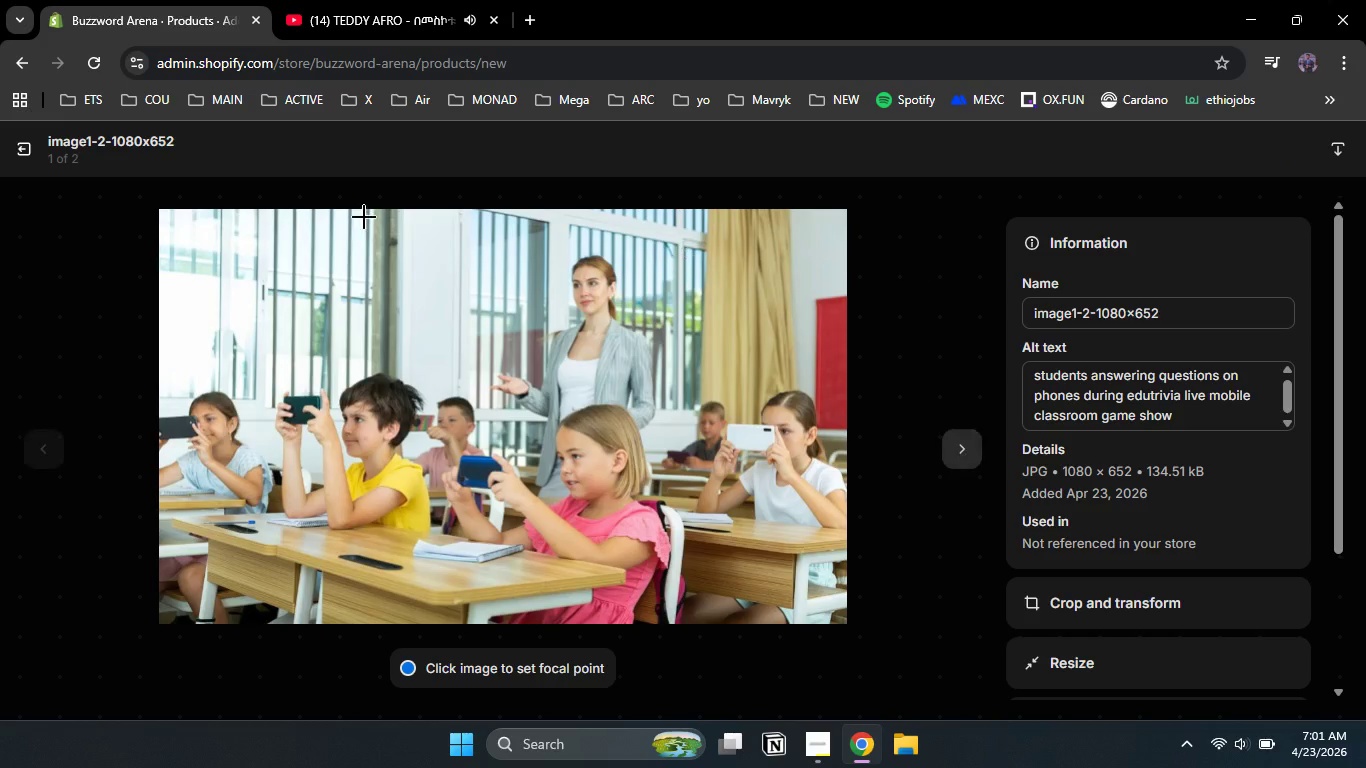 
left_click([19, 150])
 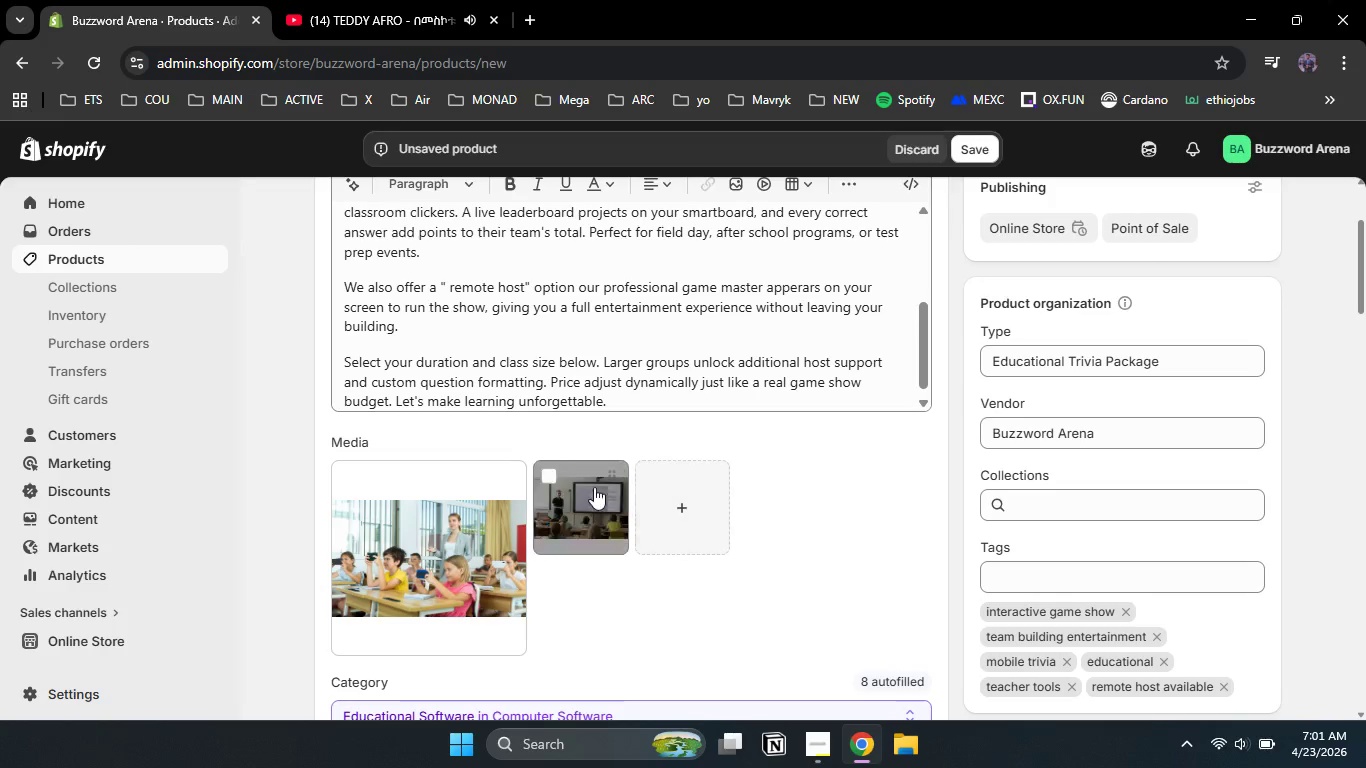 
left_click([576, 496])
 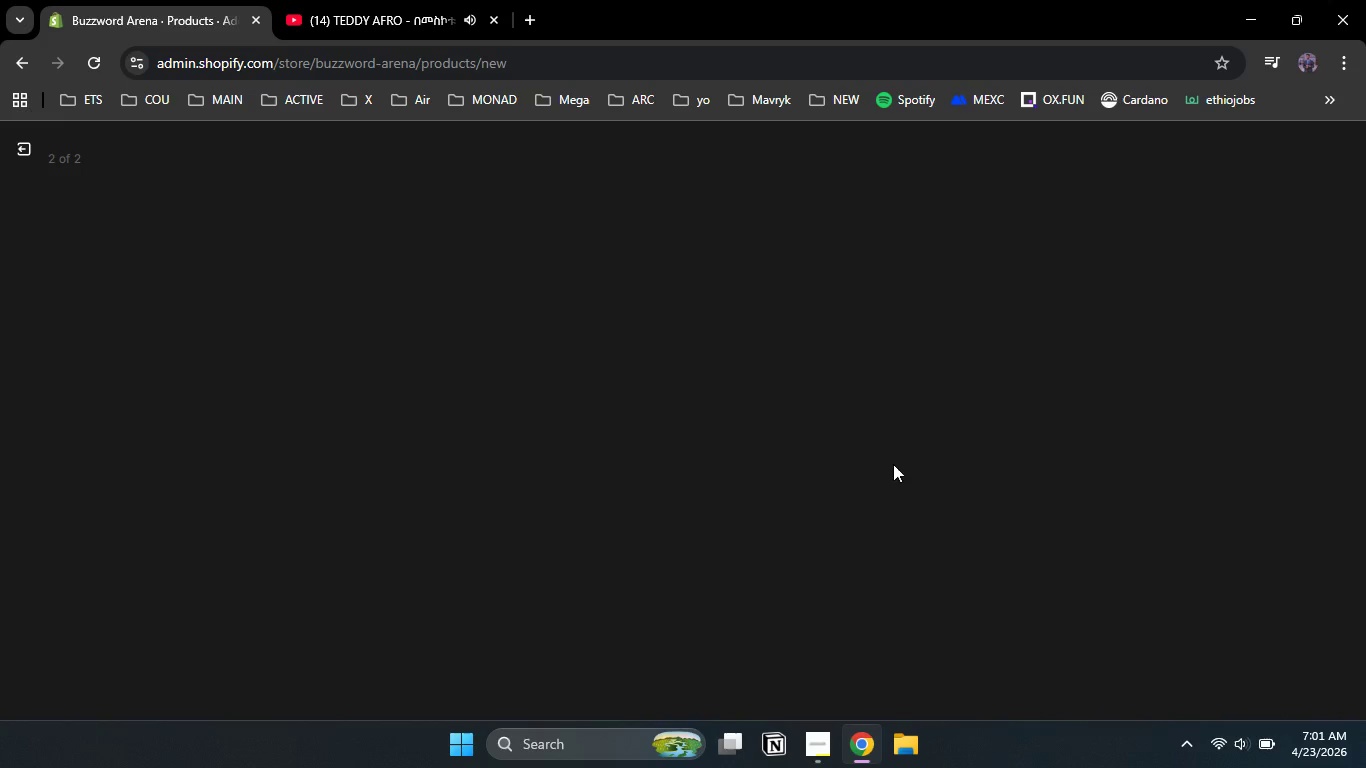 
mouse_move([1028, 465])
 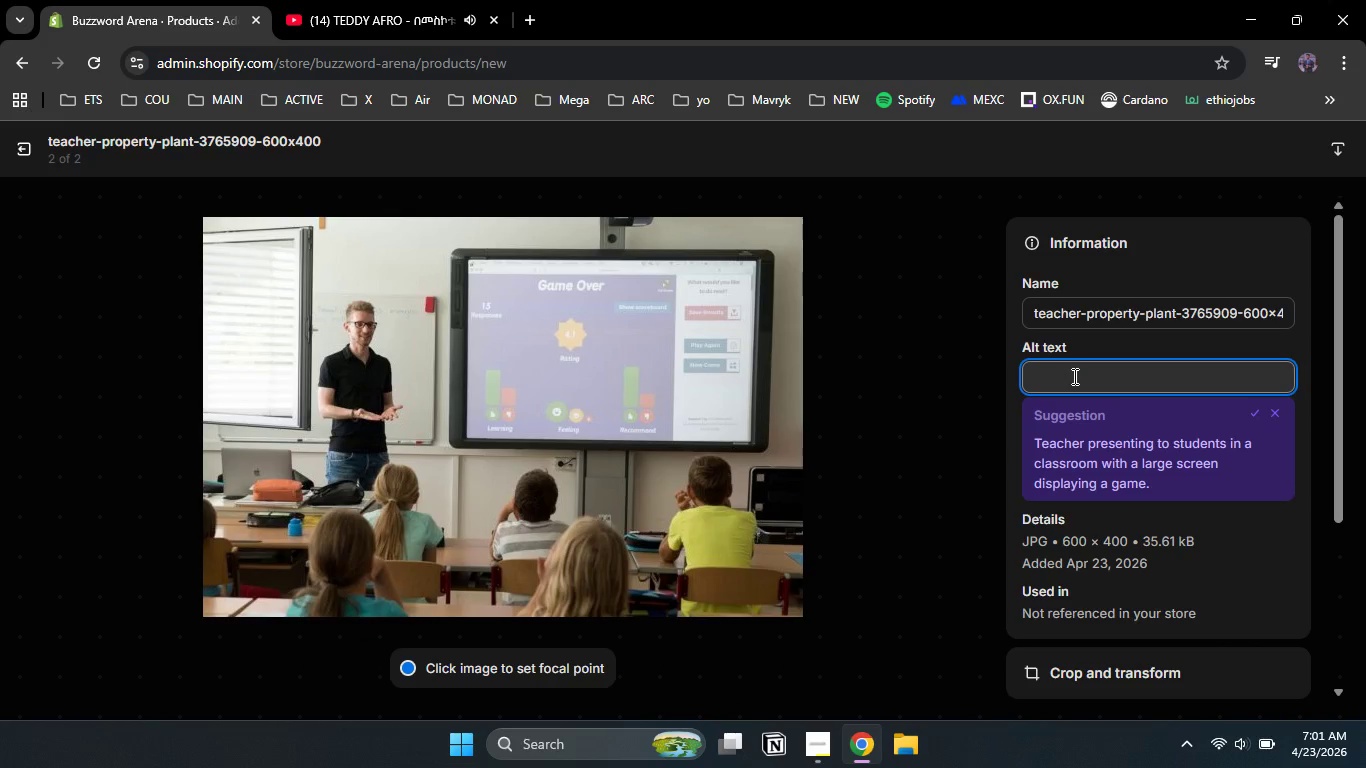 
type(Ed)
key(Backspace)
key(Backspace)
key(Backspace)
type(edutrivia live classroom setup with teacher tablte)
key(Backspace)
key(Backspace)
key(Backspace)
type(let and smartboard leadboard)
 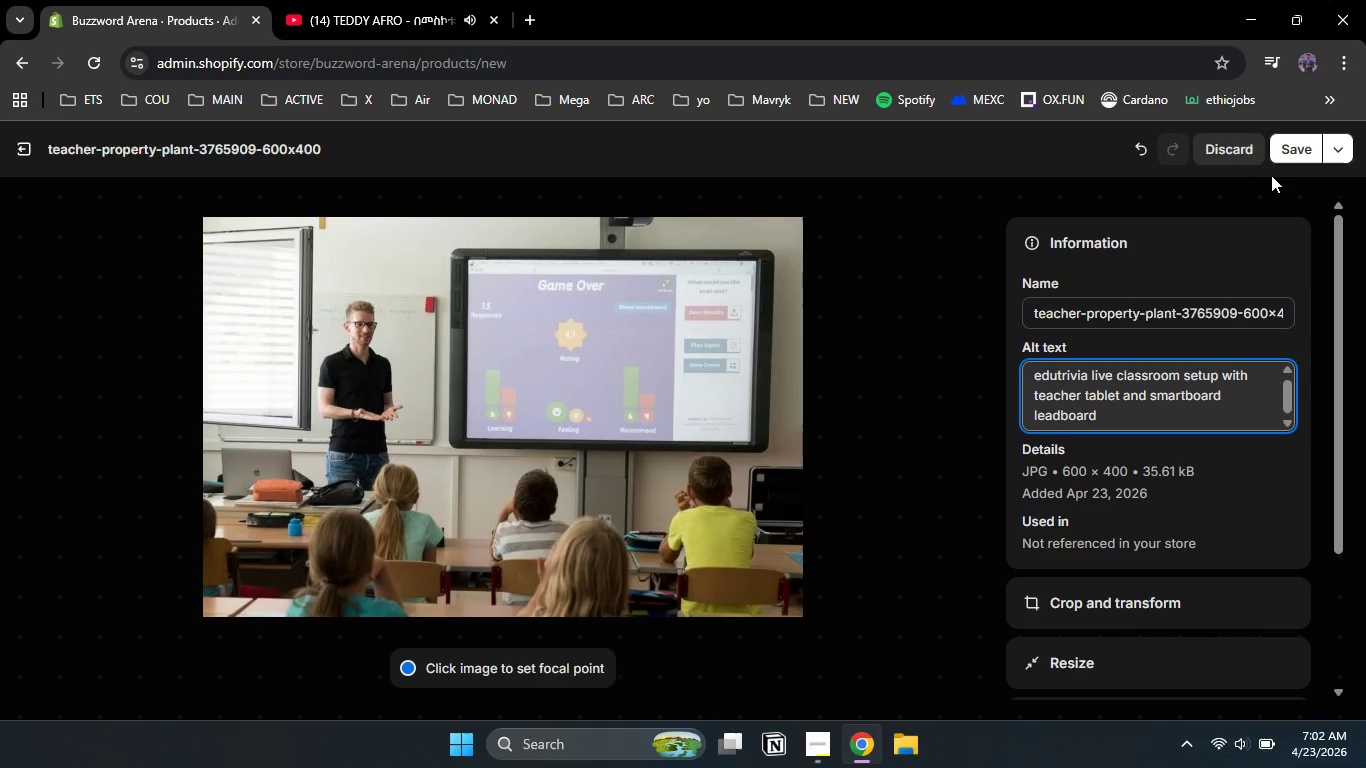 
left_click([1286, 152])
 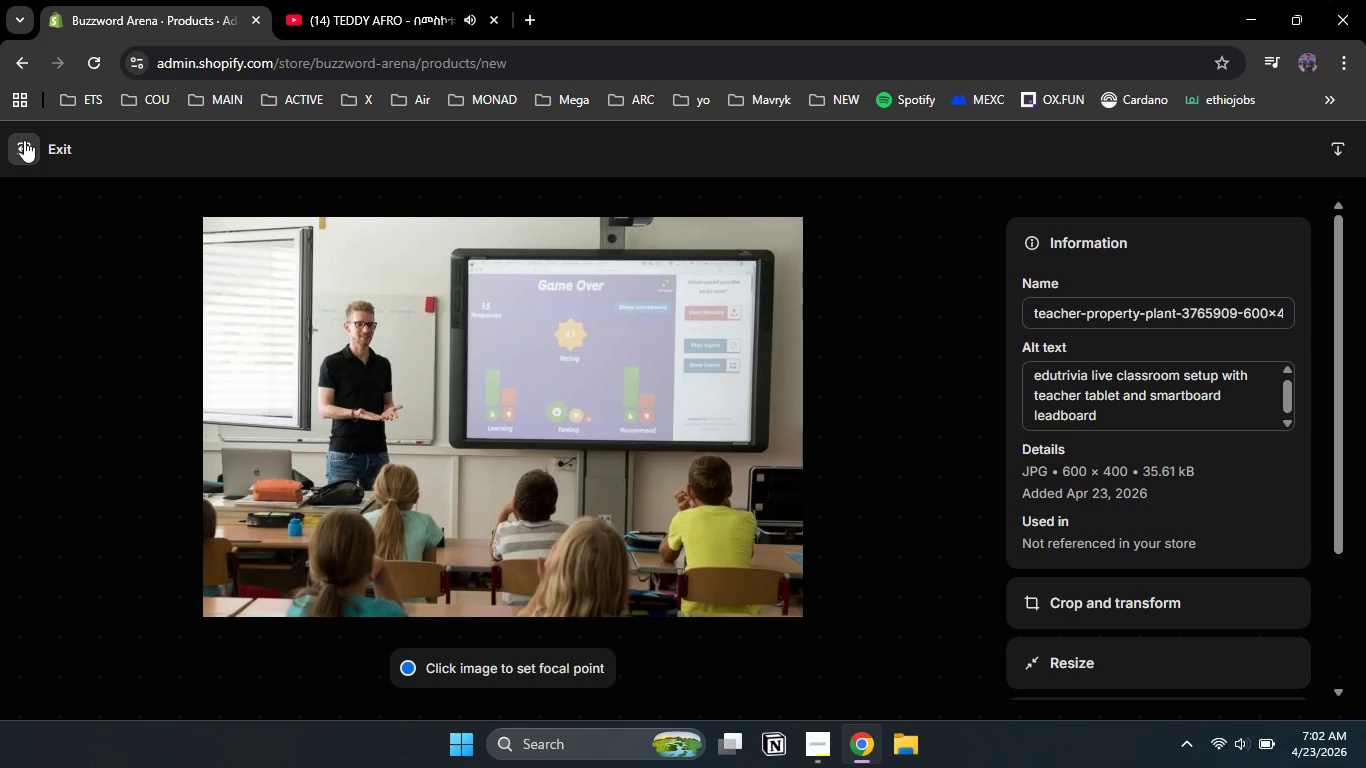 
left_click([24, 144])
 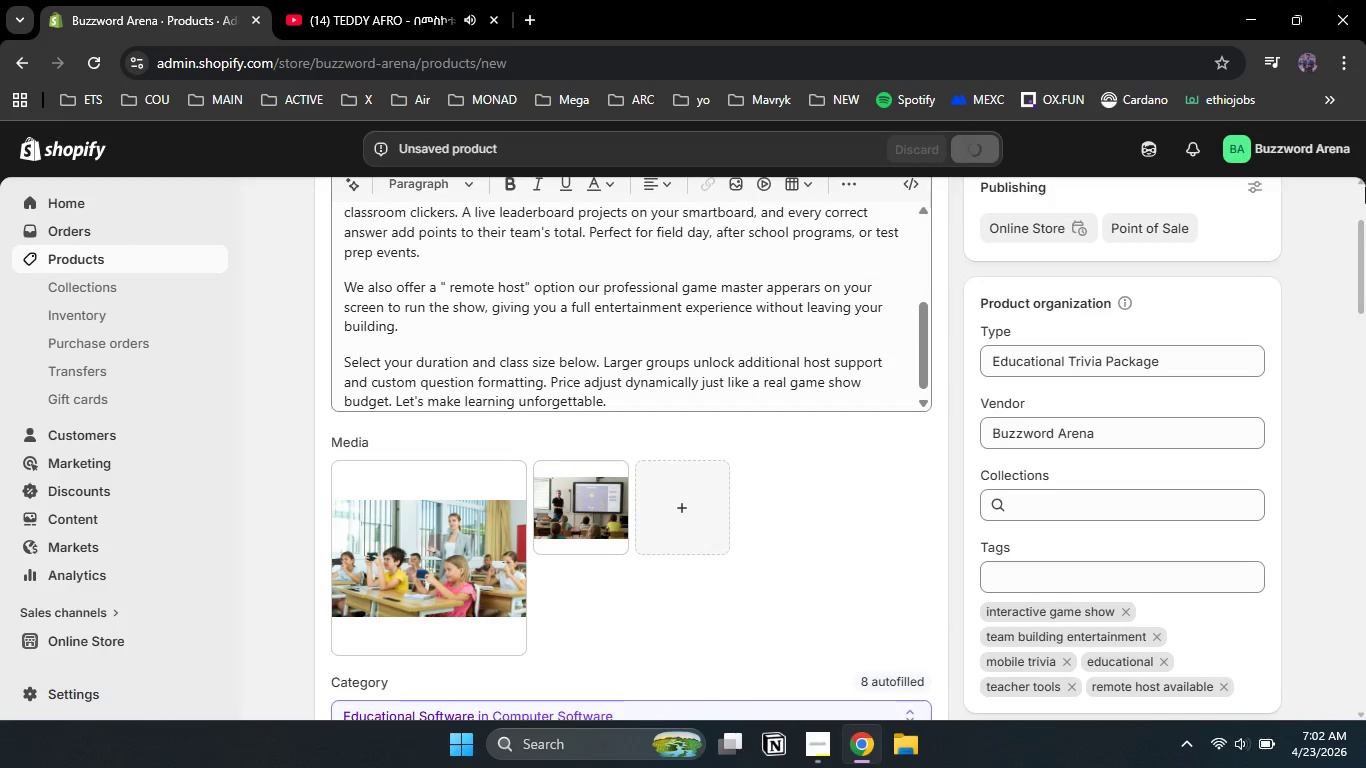 
left_click_drag(start_coordinate=[1365, 251], to_coordinate=[1361, 619])
 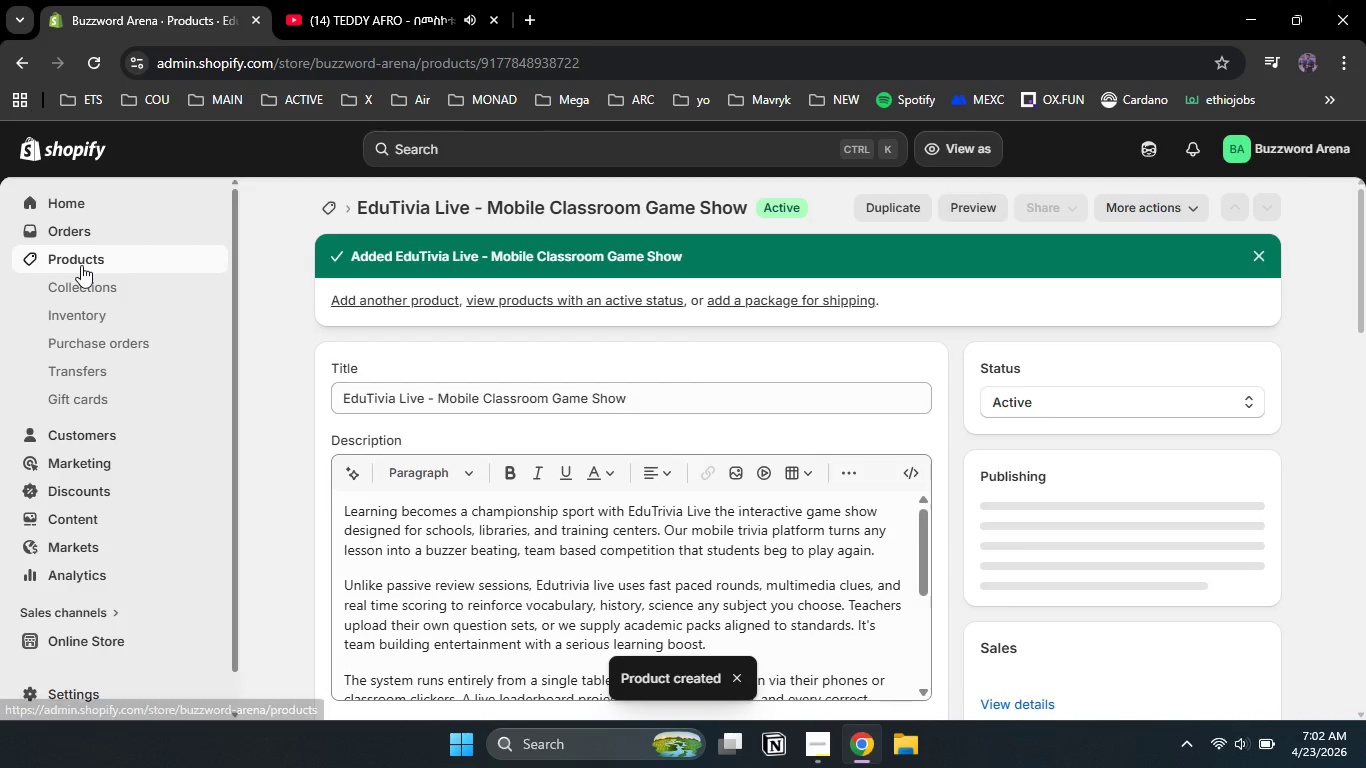 
left_click([81, 265])
 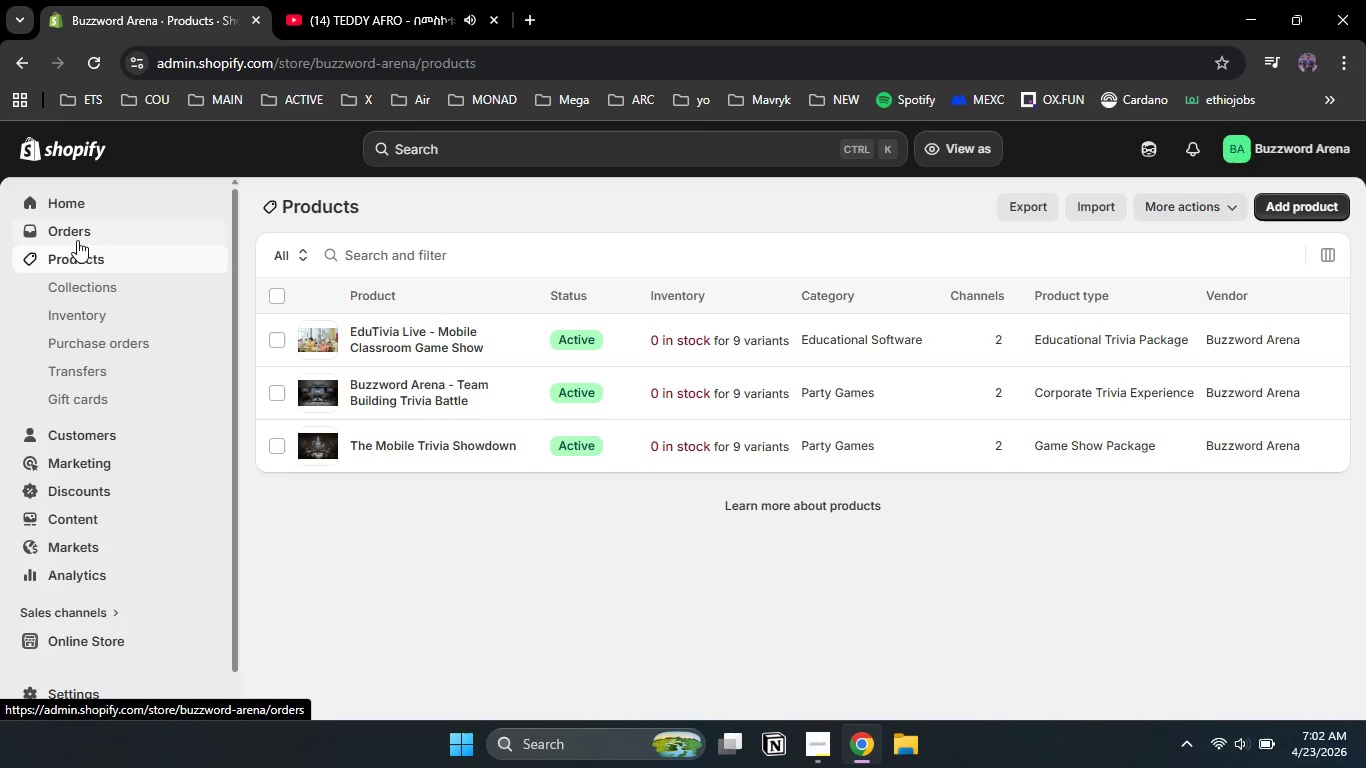 
wait(5.66)
 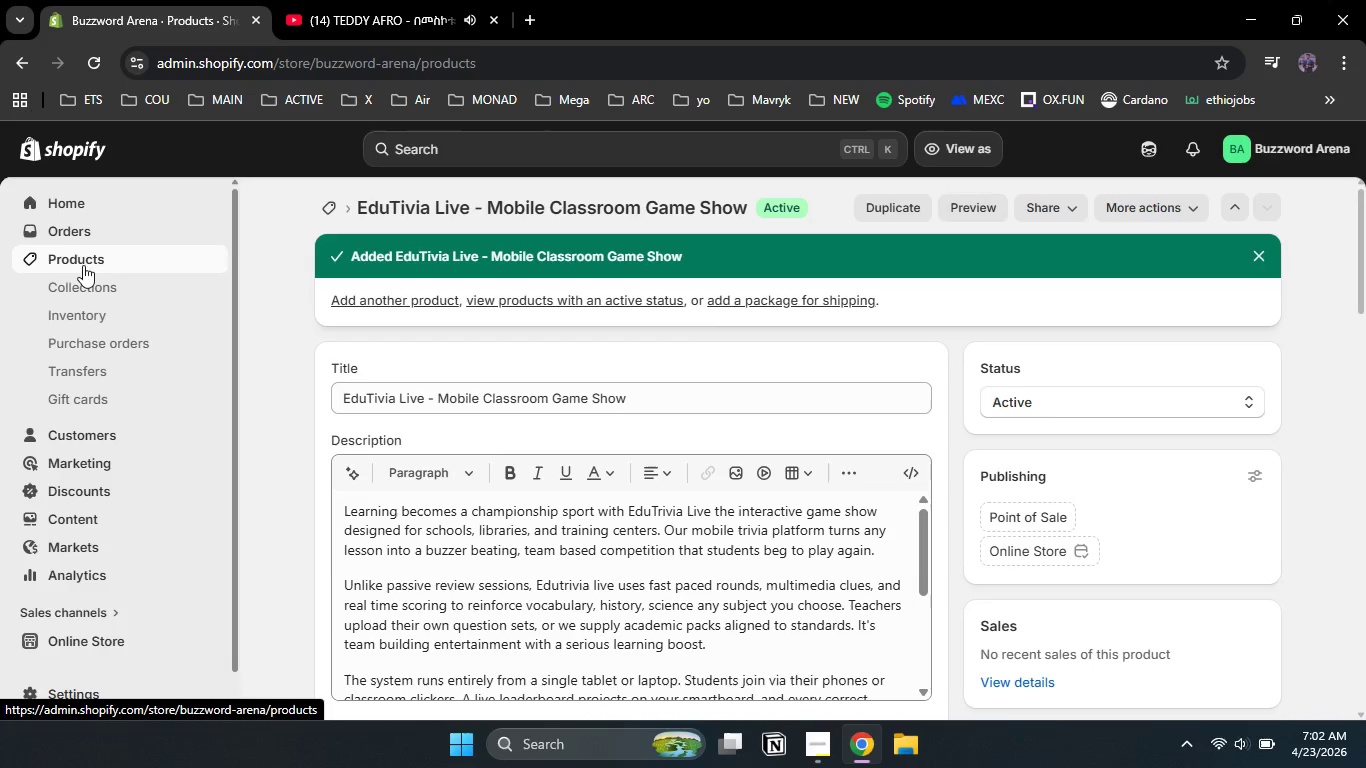 
left_click([404, 447])
 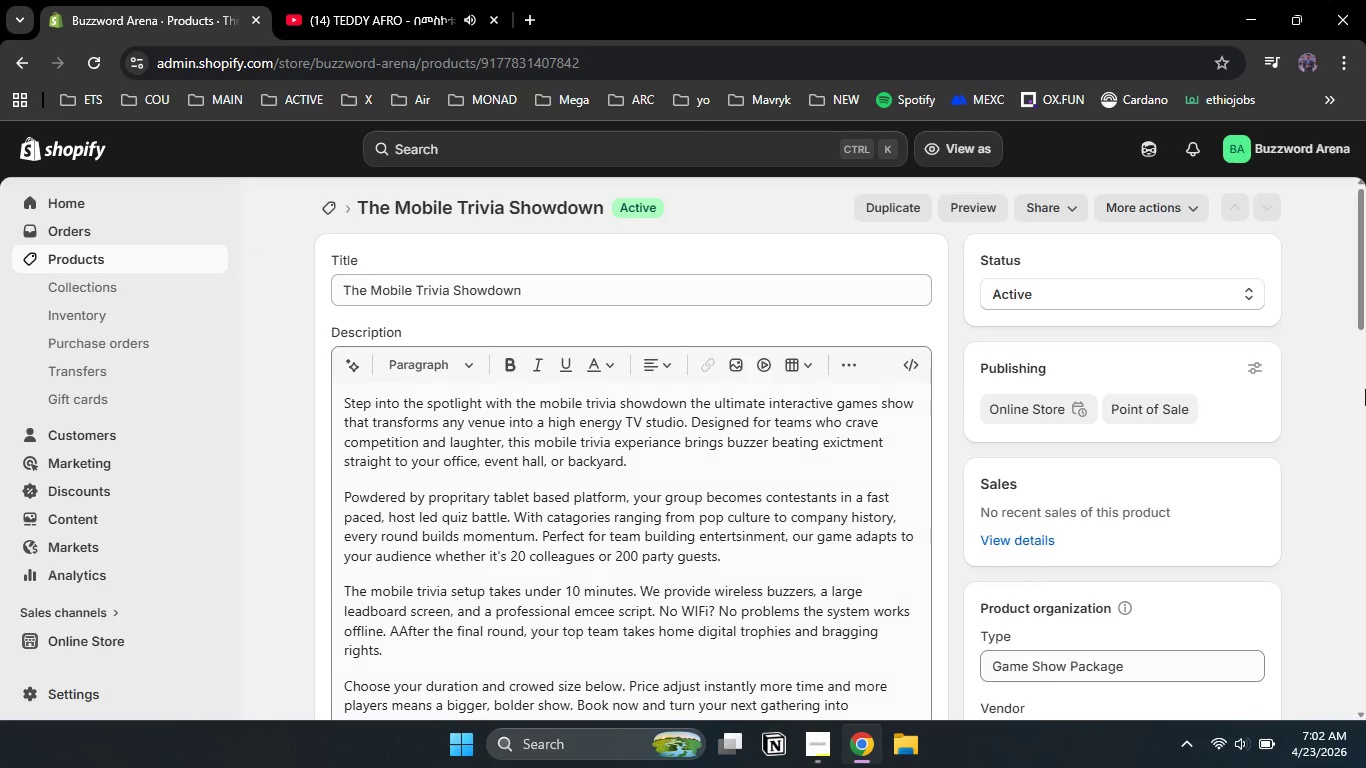 
left_click_drag(start_coordinate=[1358, 253], to_coordinate=[1358, 696])
 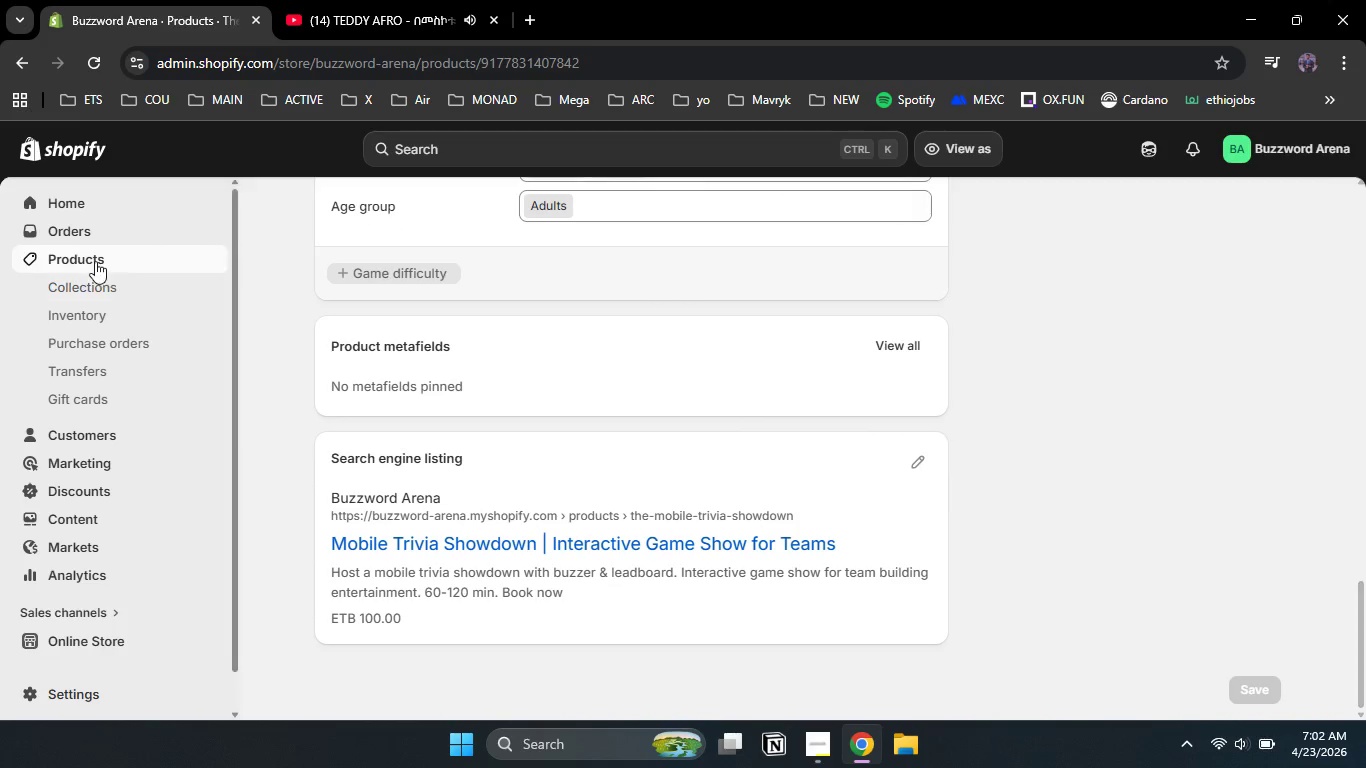 
left_click([92, 260])
 